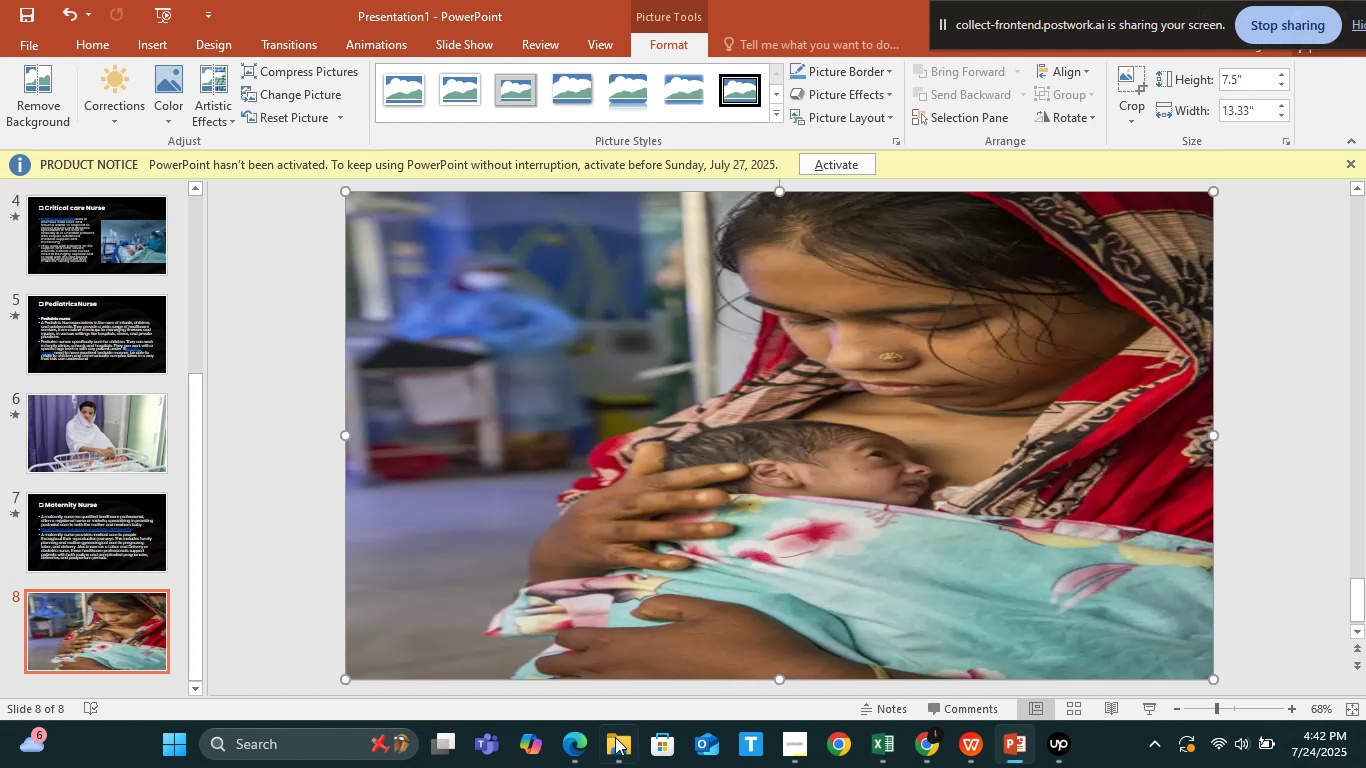 
left_click([617, 747])
 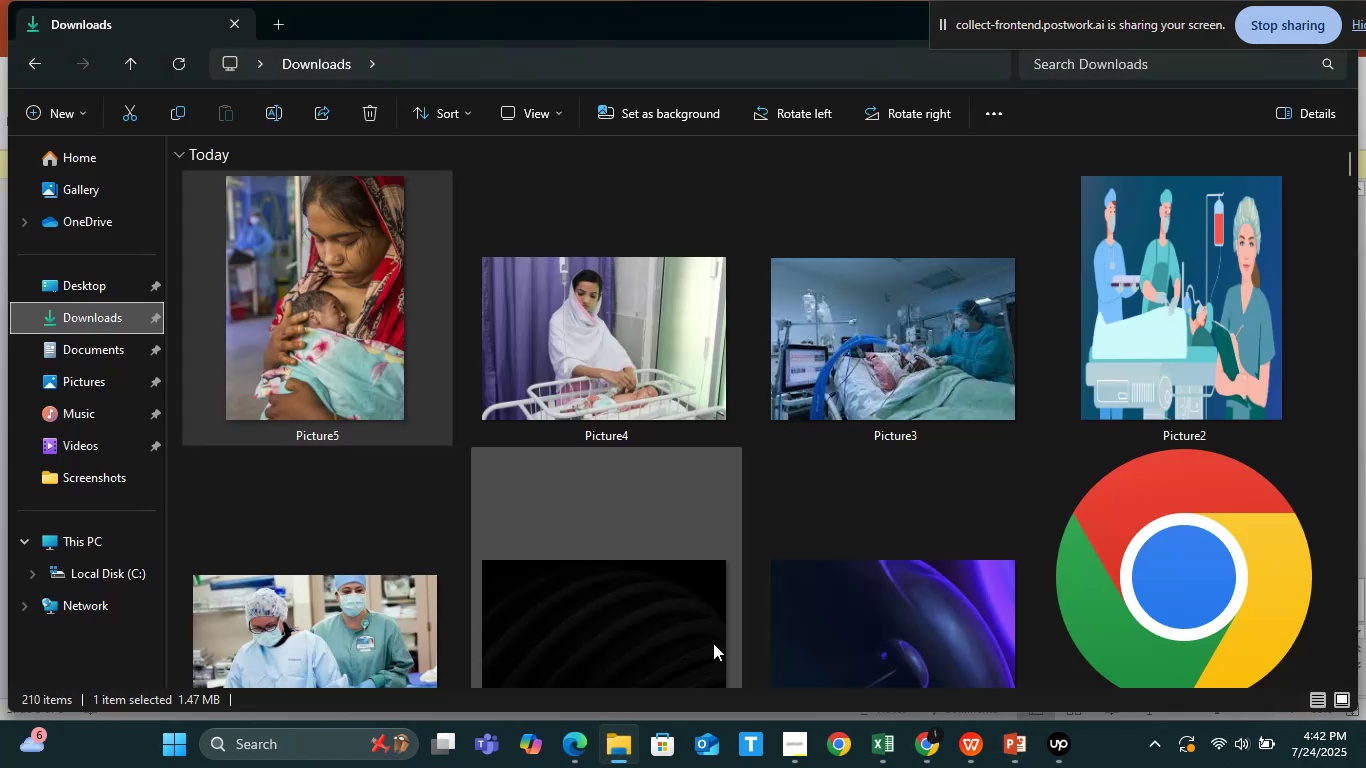 
left_click_drag(start_coordinate=[618, 598], to_coordinate=[935, 475])
 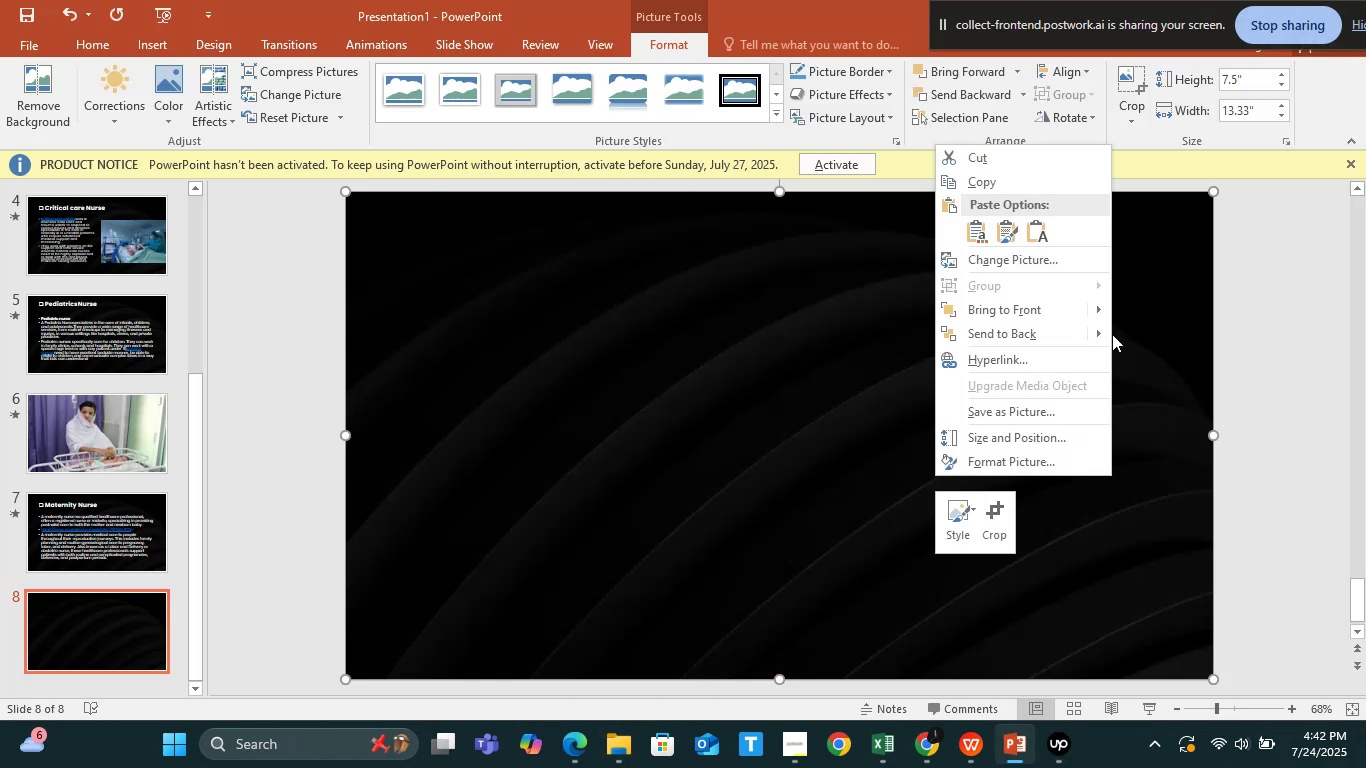 
left_click([1087, 327])
 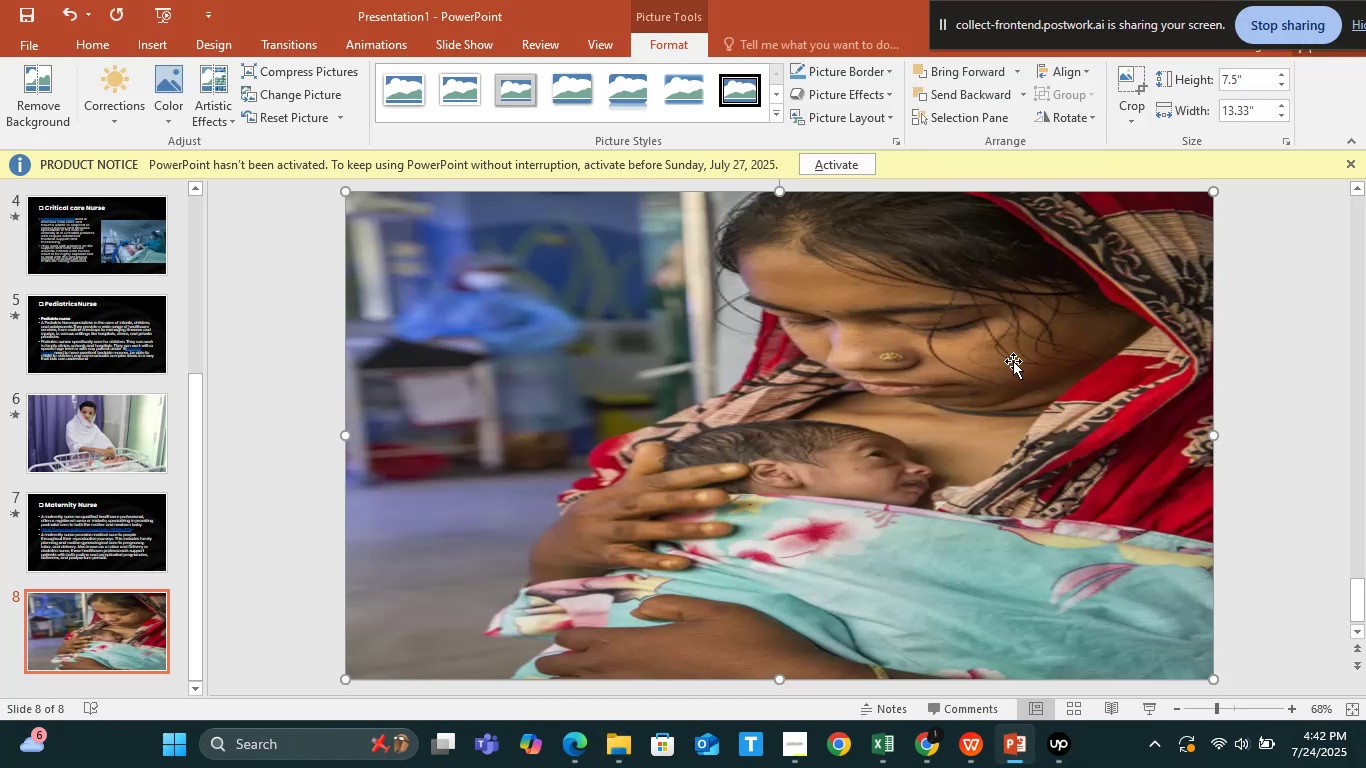 
left_click([1013, 361])
 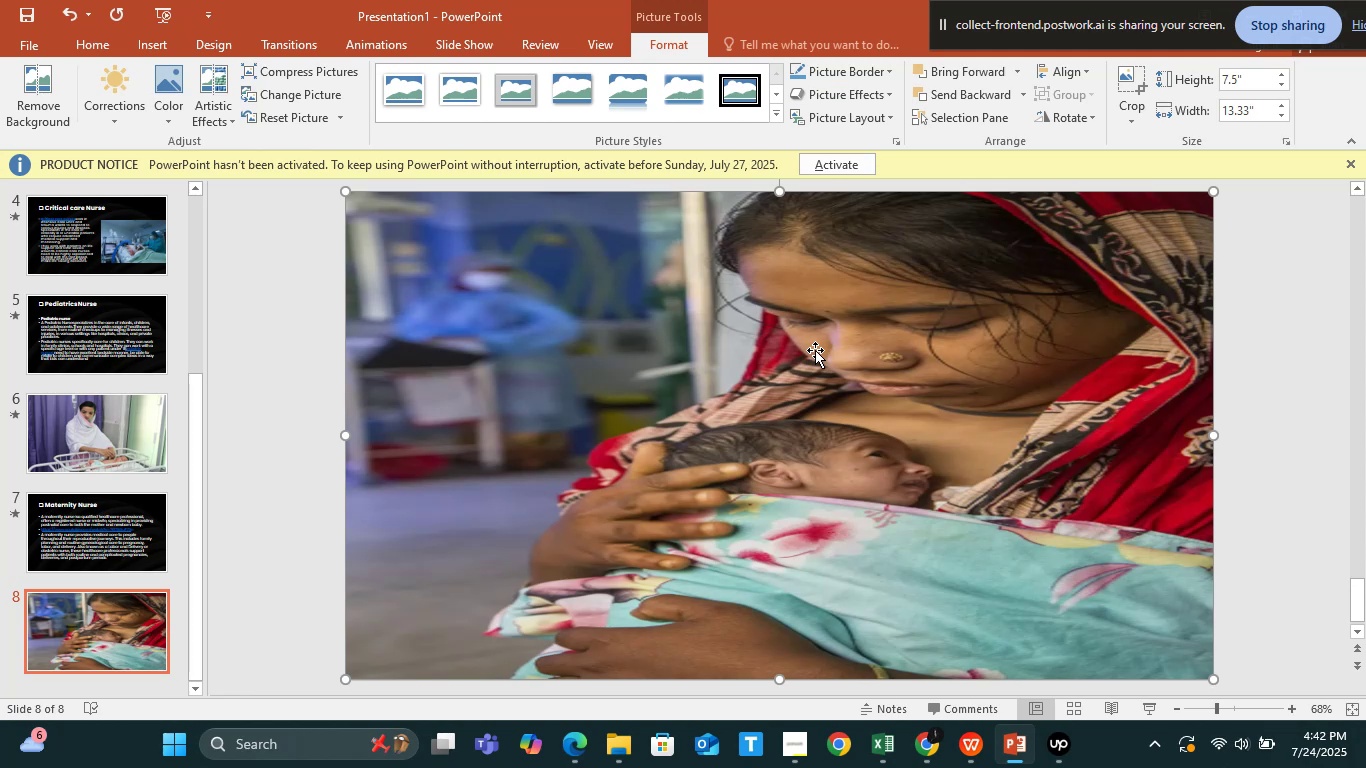 
left_click([294, 51])
 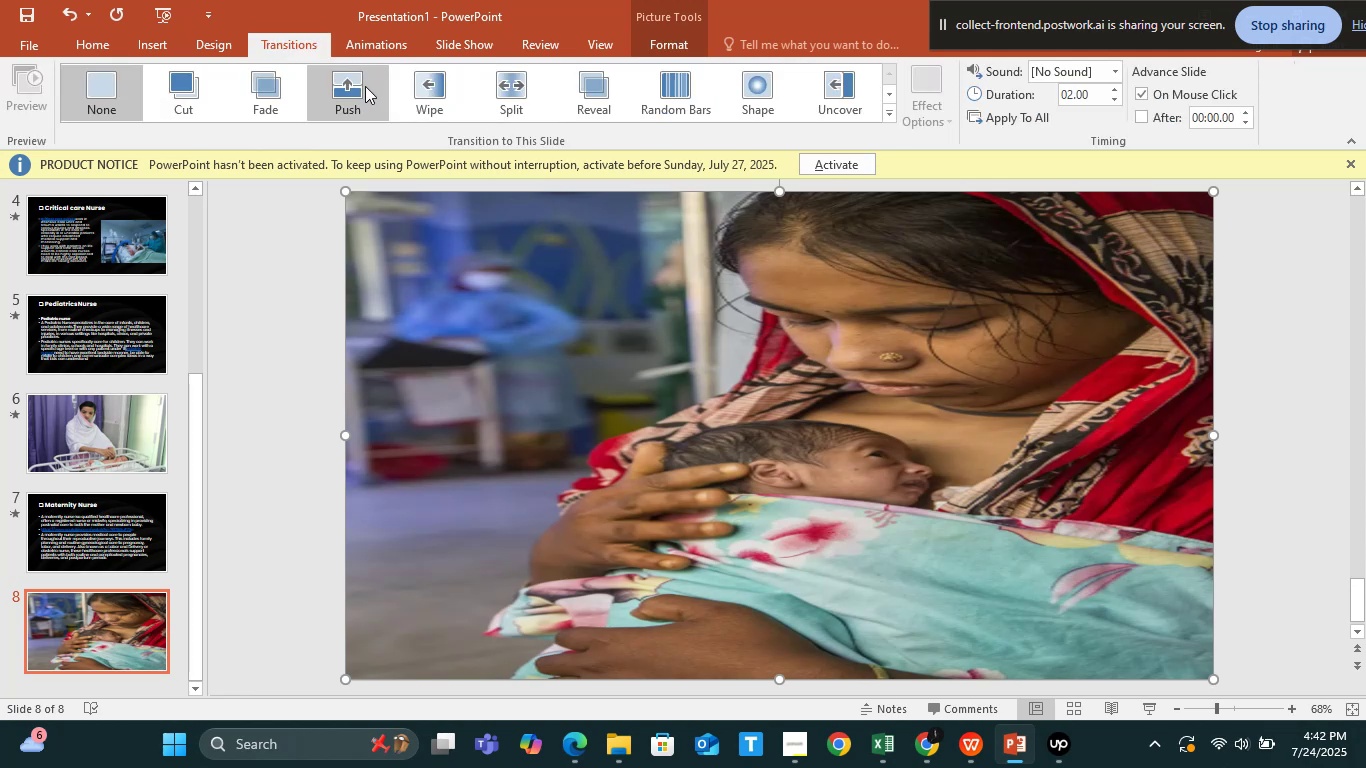 
left_click([280, 91])
 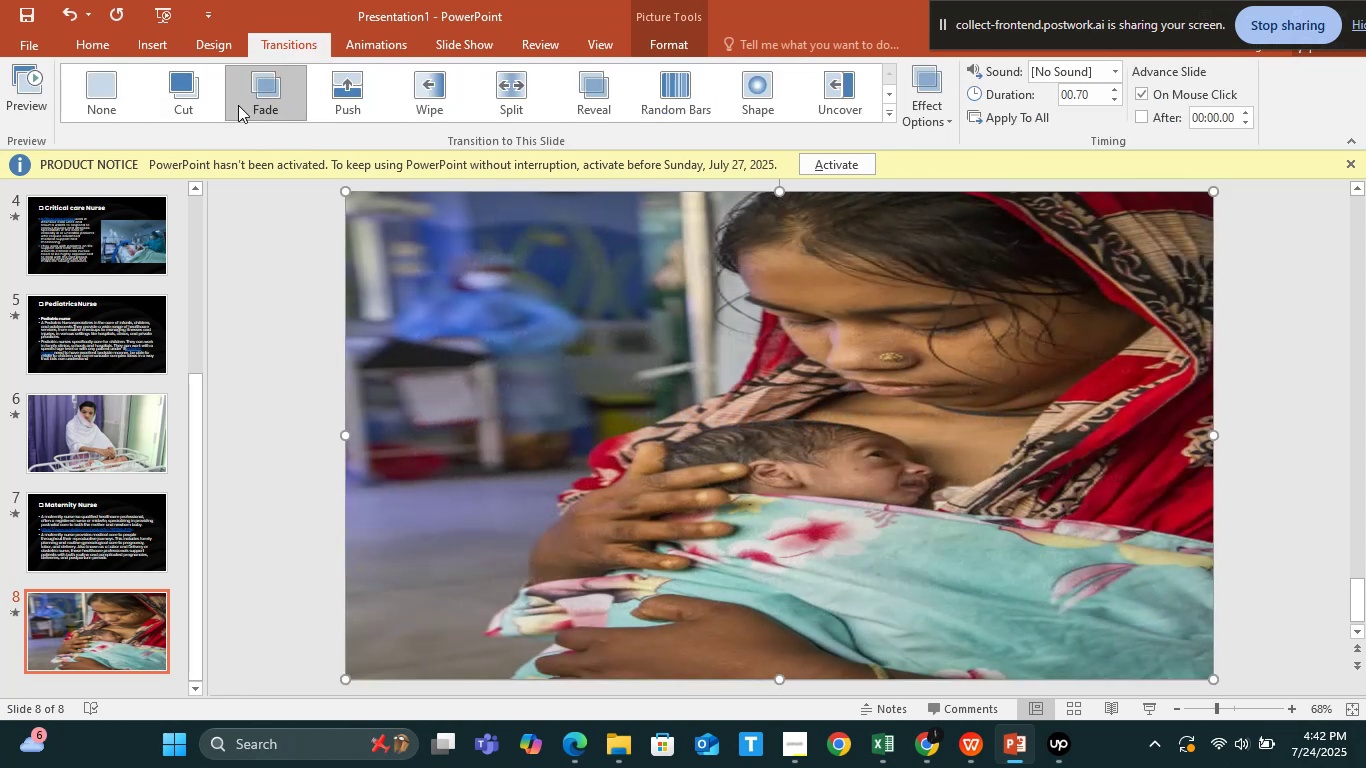 
left_click([188, 92])
 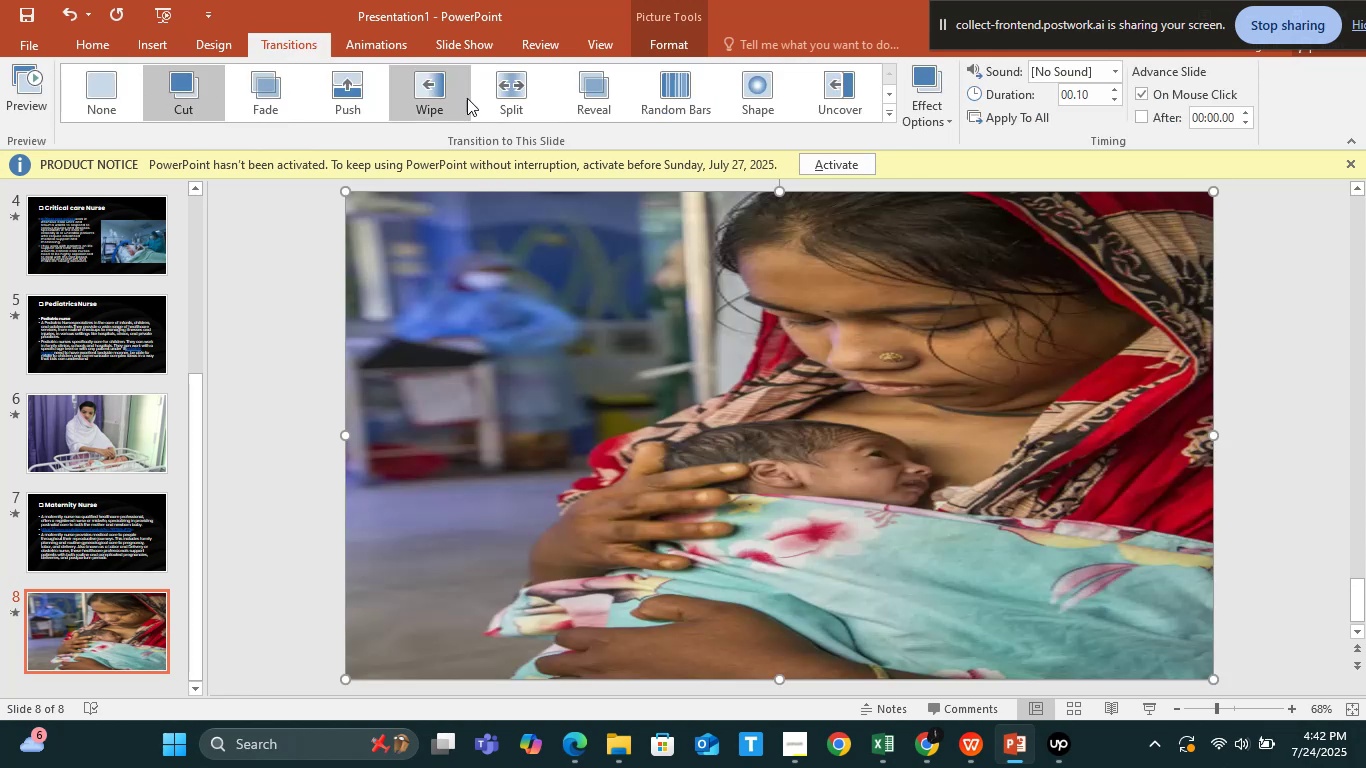 
left_click([660, 80])
 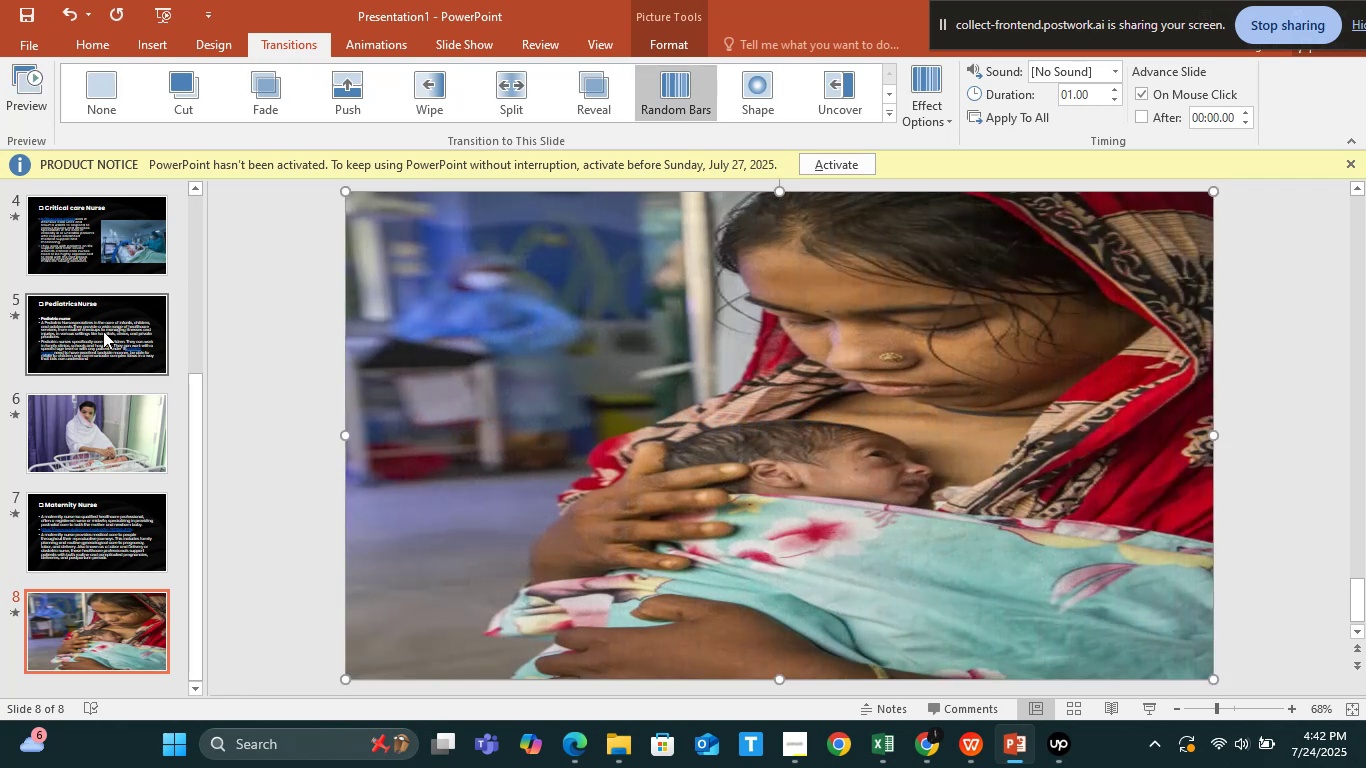 
scroll: coordinate [92, 372], scroll_direction: down, amount: 1.0
 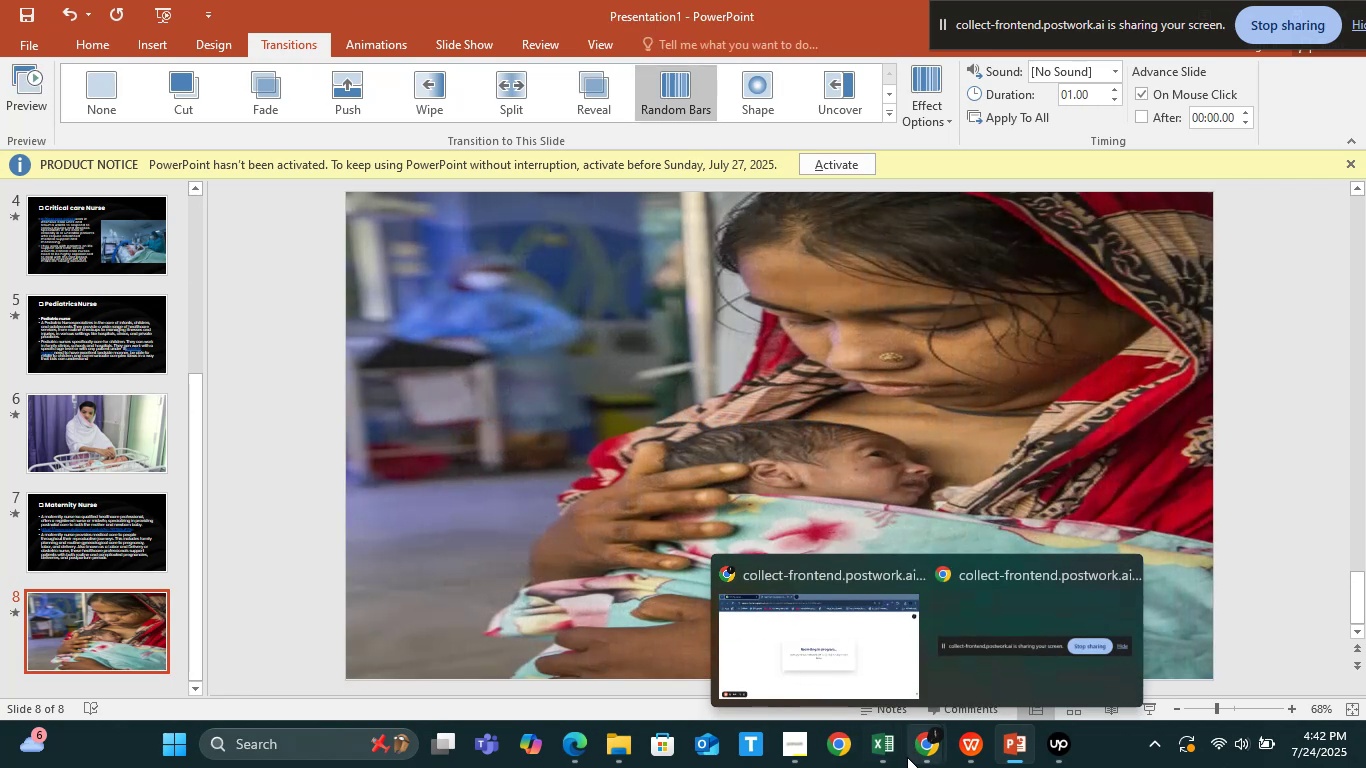 
mouse_move([829, 724])
 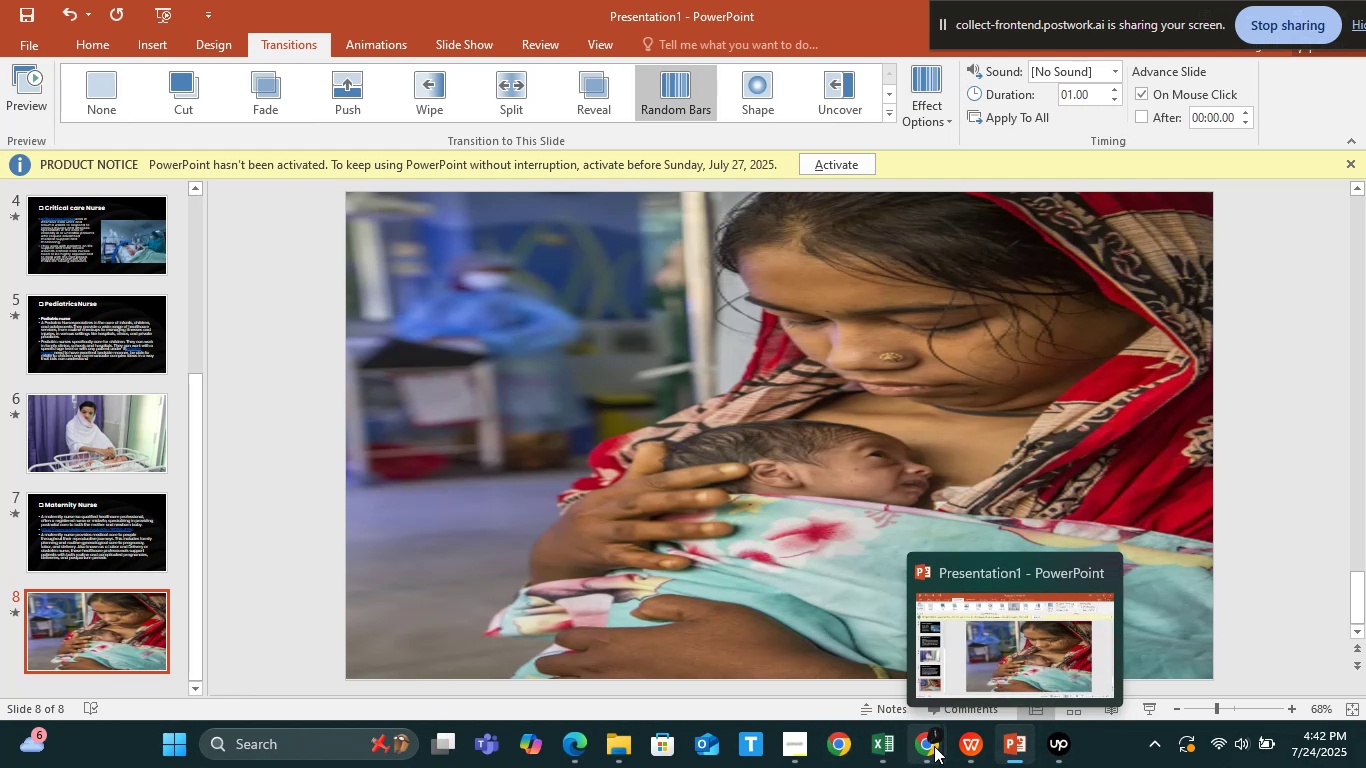 
wait(5.54)
 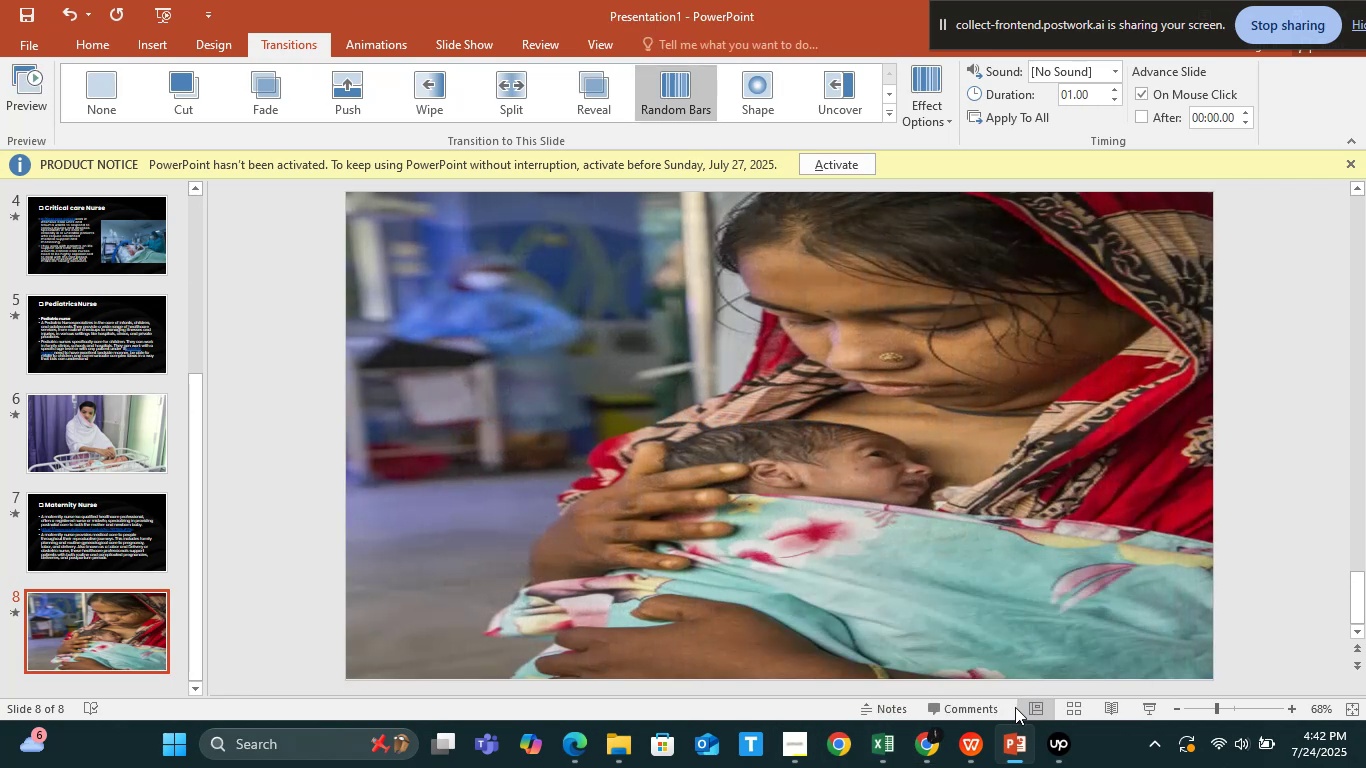 
left_click([970, 750])
 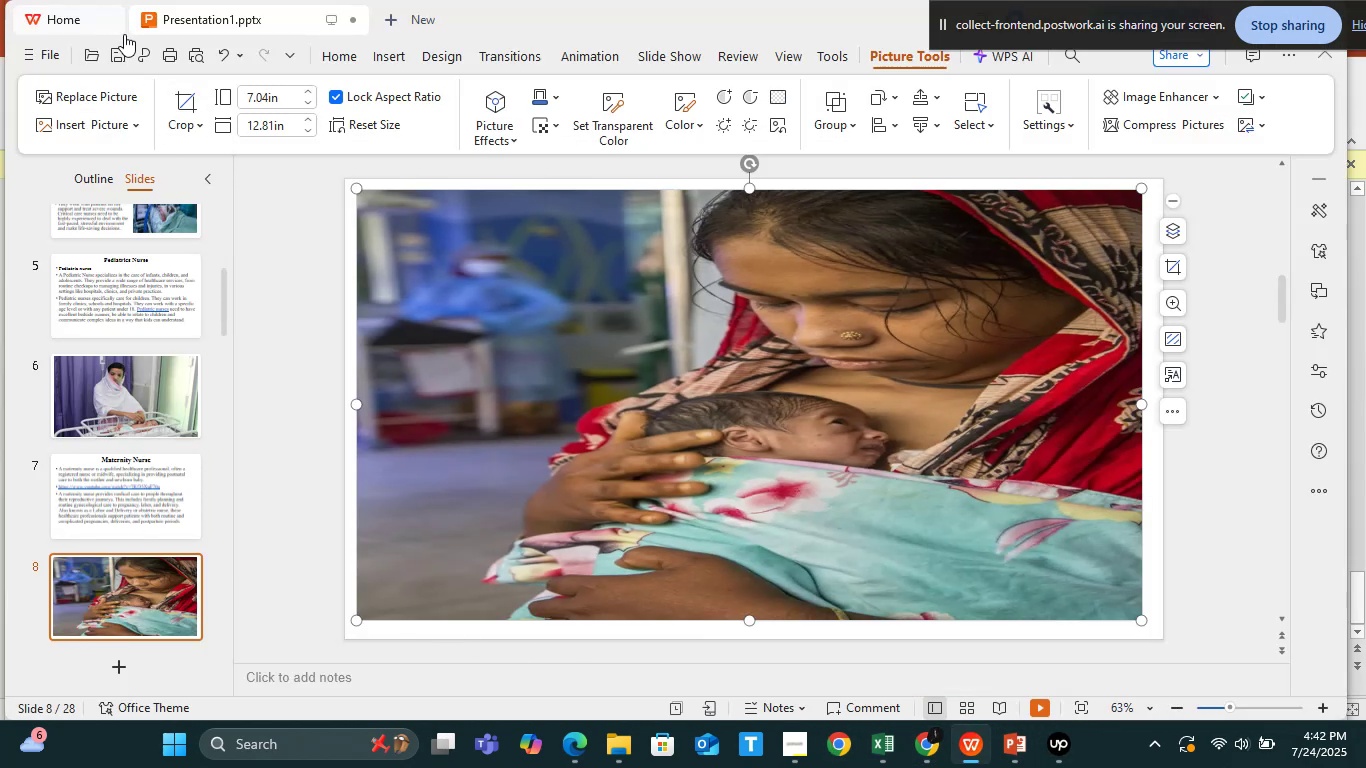 
scroll: coordinate [138, 480], scroll_direction: down, amount: 1.0
 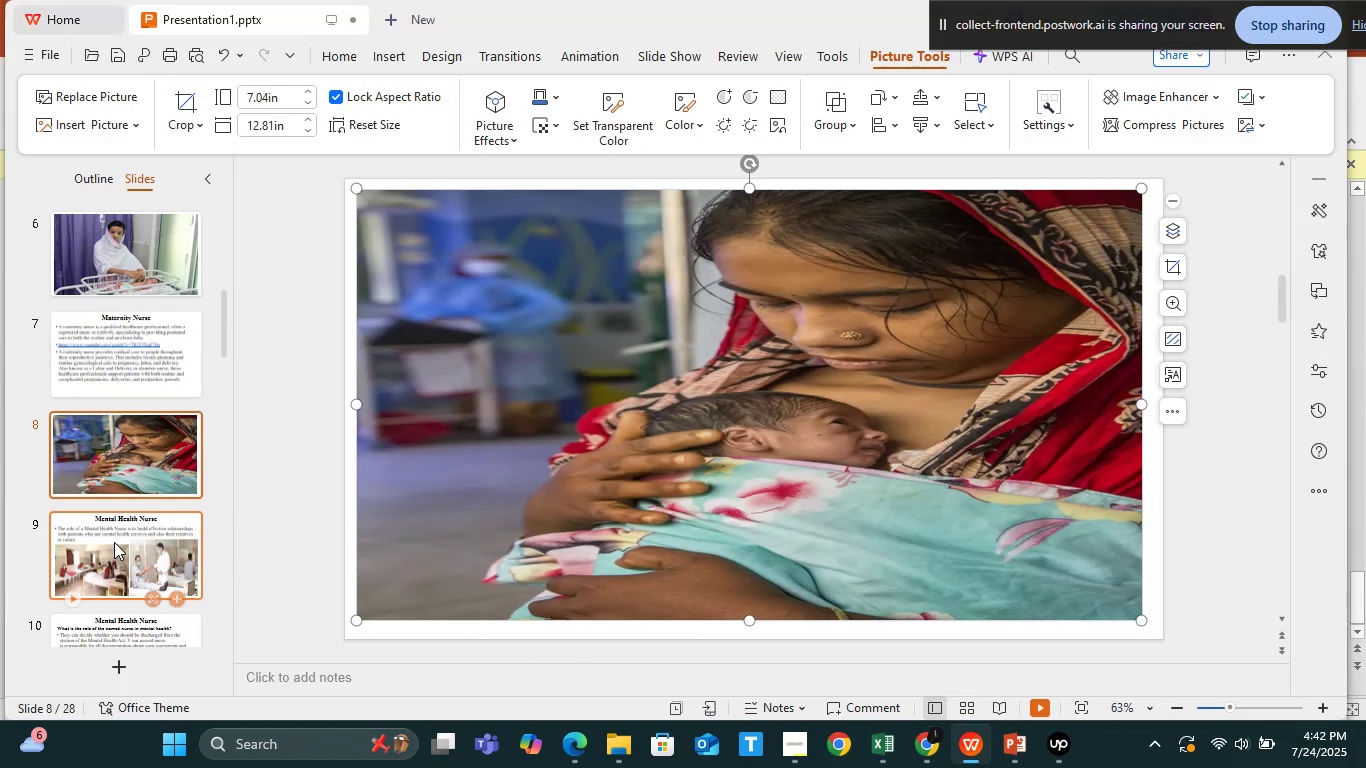 
left_click([111, 549])
 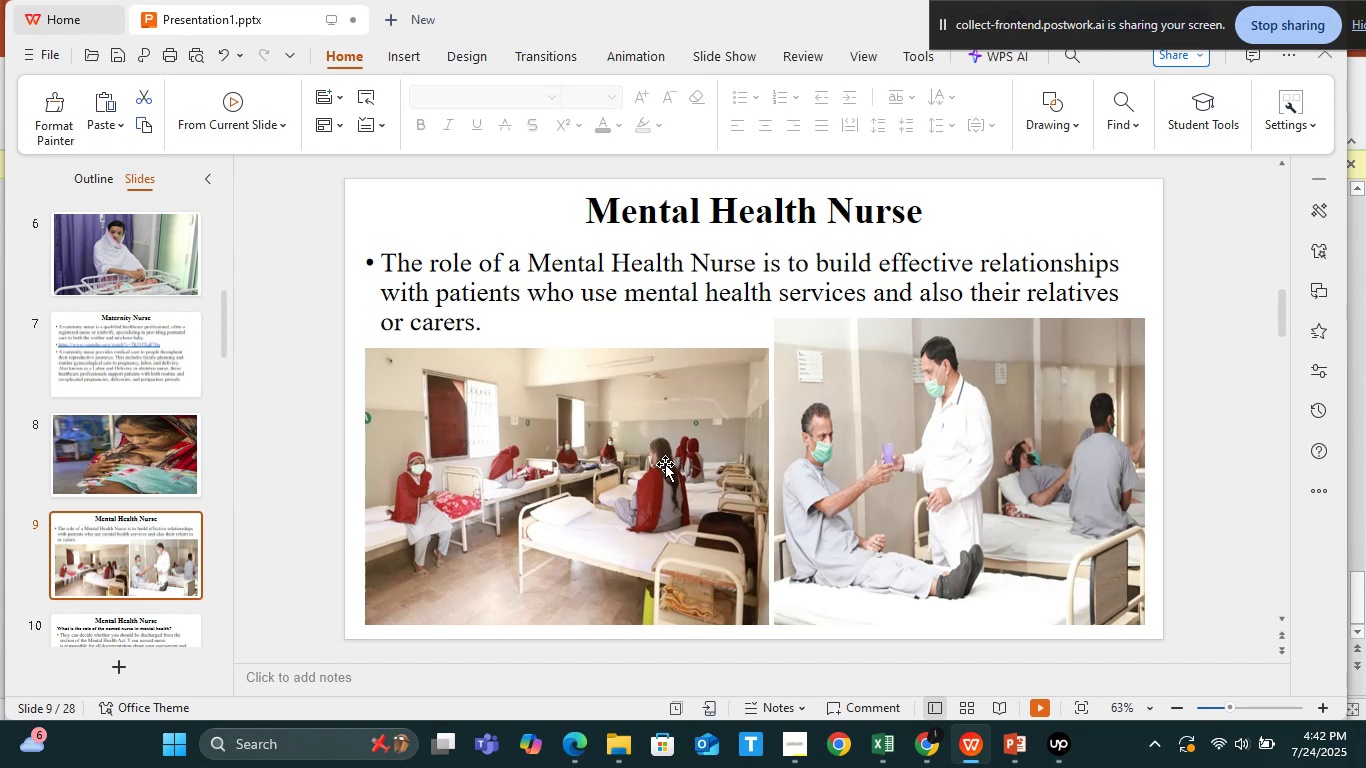 
left_click([630, 481])
 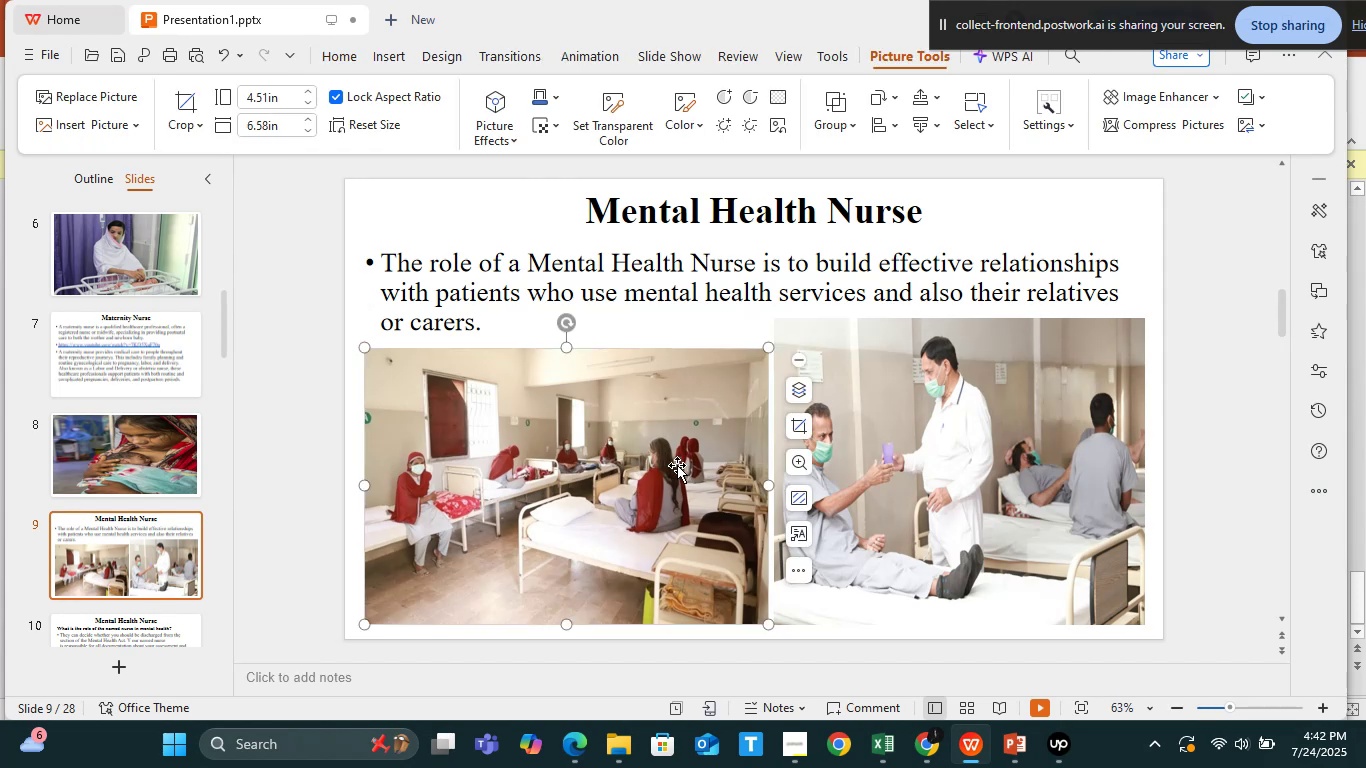 
right_click([677, 465])
 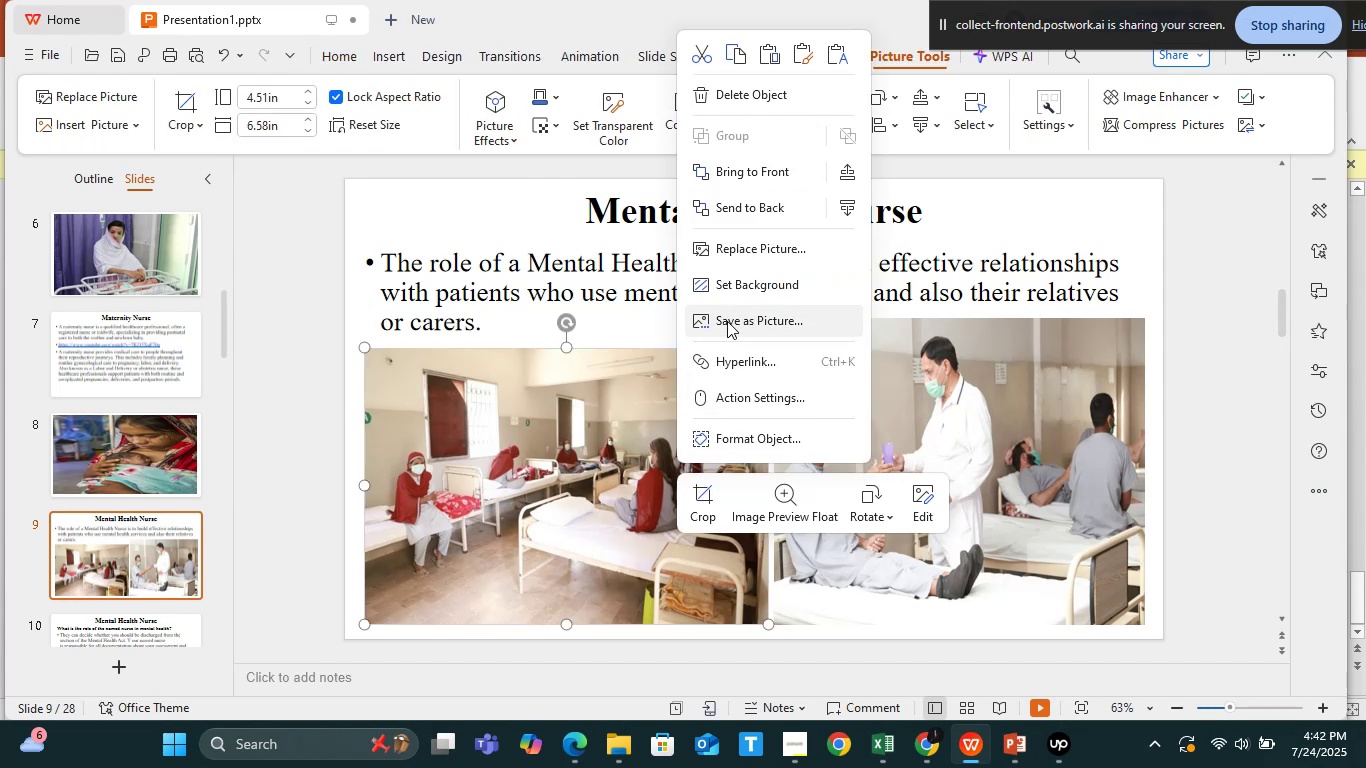 
left_click([728, 320])
 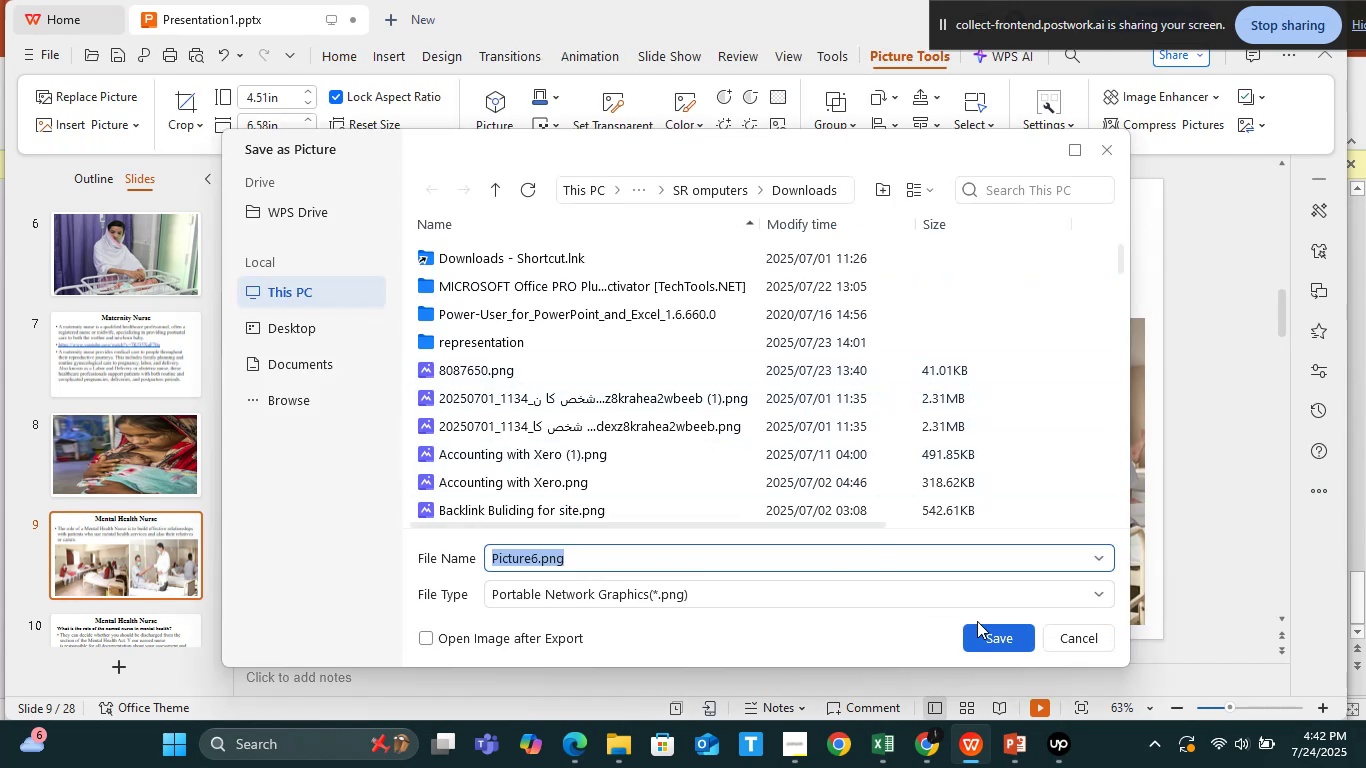 
left_click([1007, 636])
 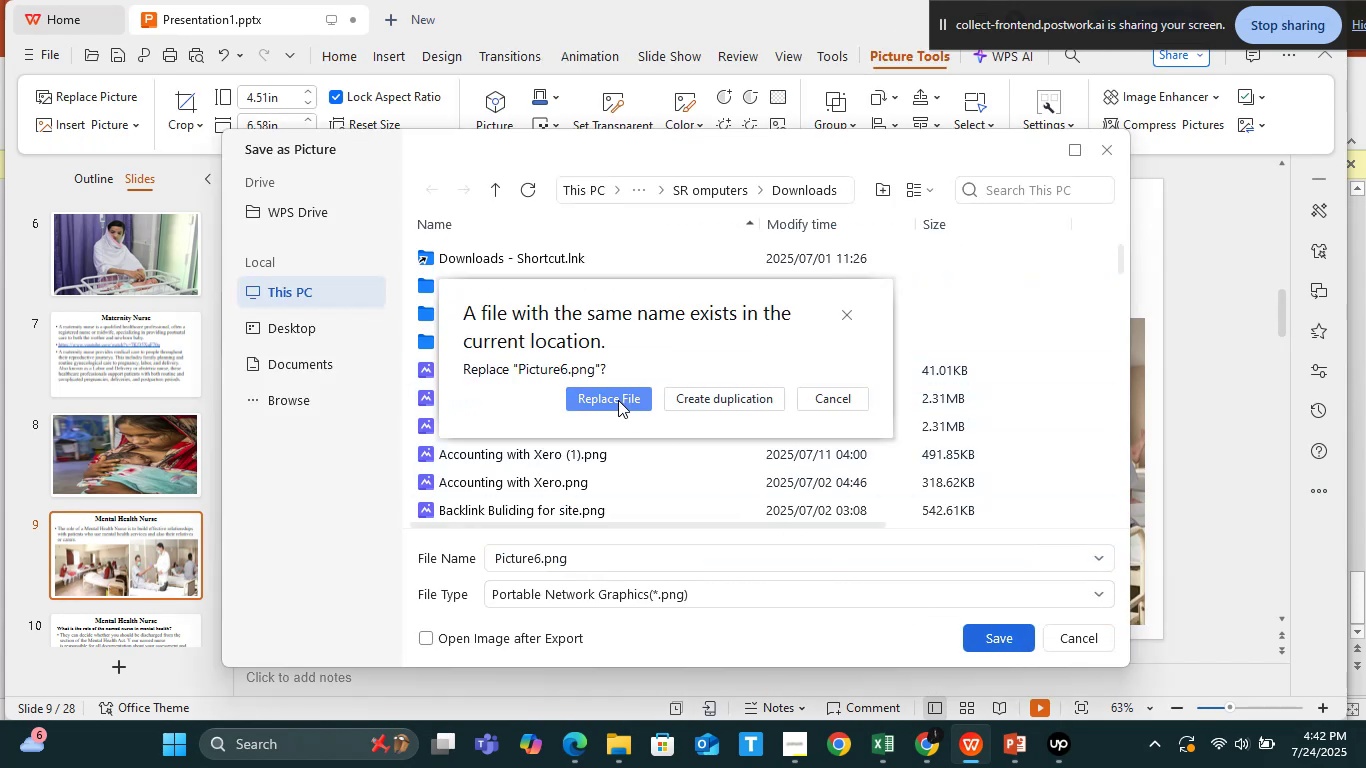 
left_click([618, 400])
 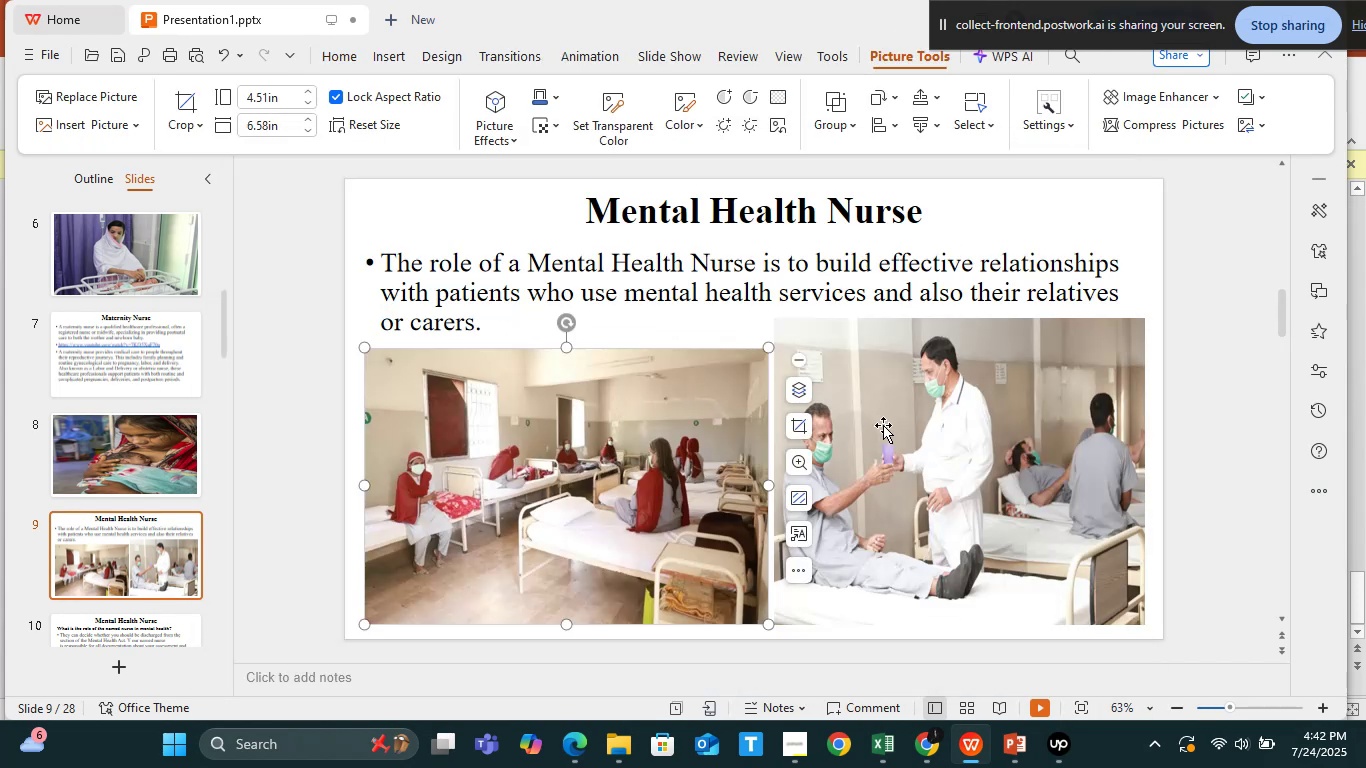 
left_click([883, 425])
 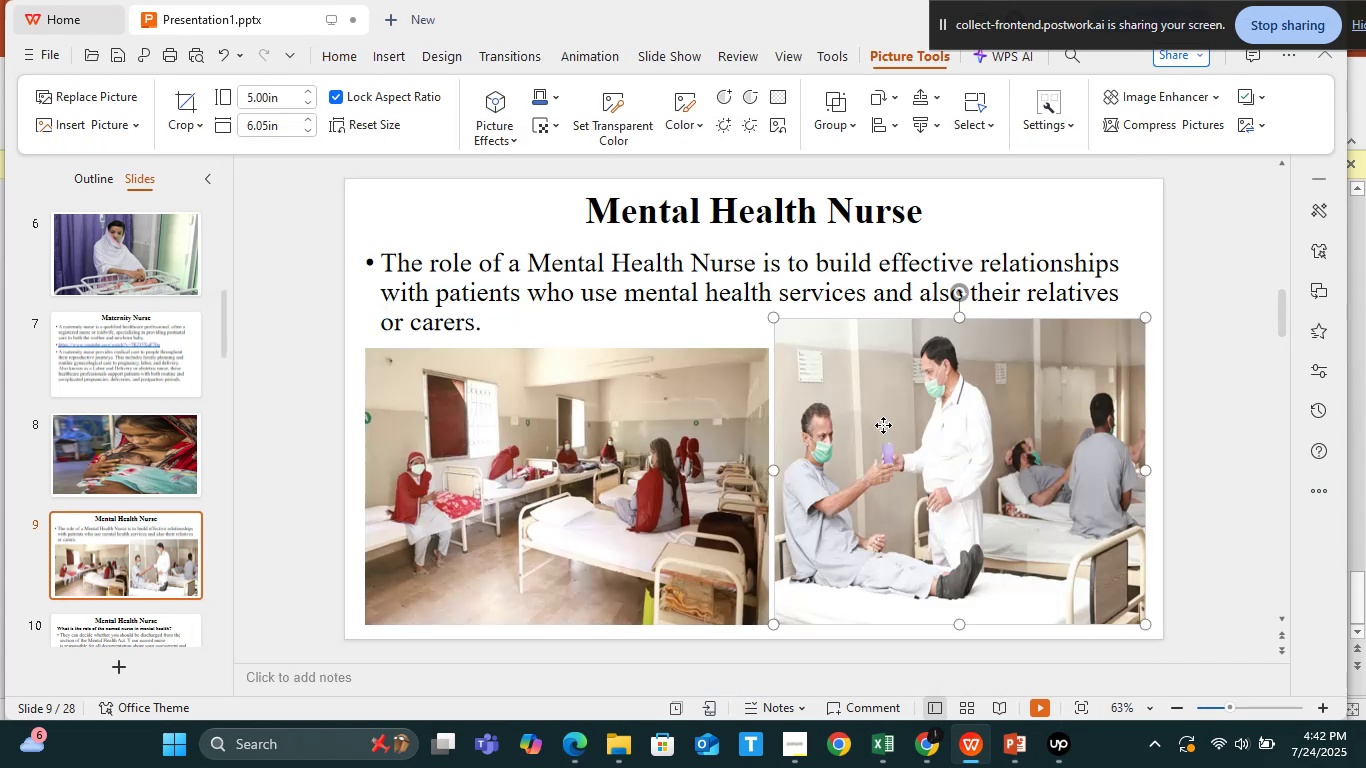 
right_click([883, 425])
 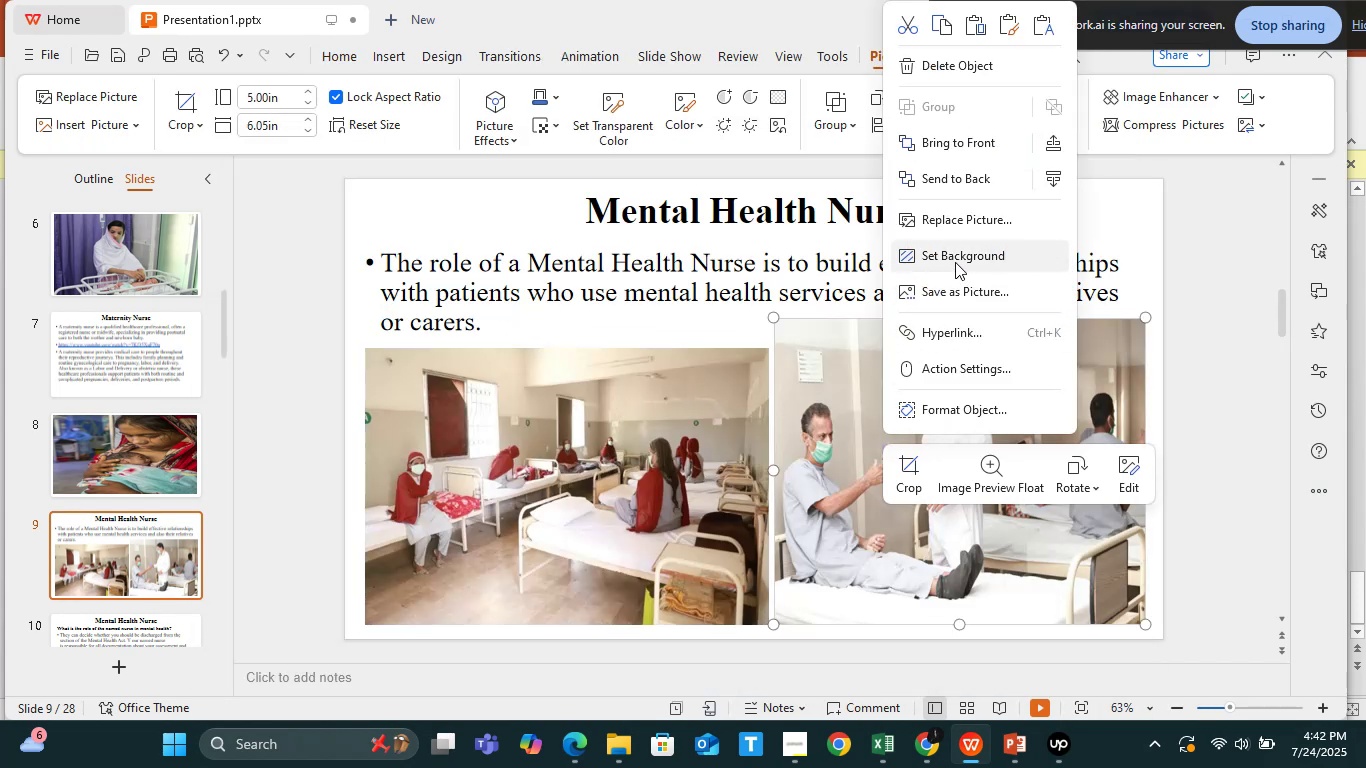 
left_click([971, 295])
 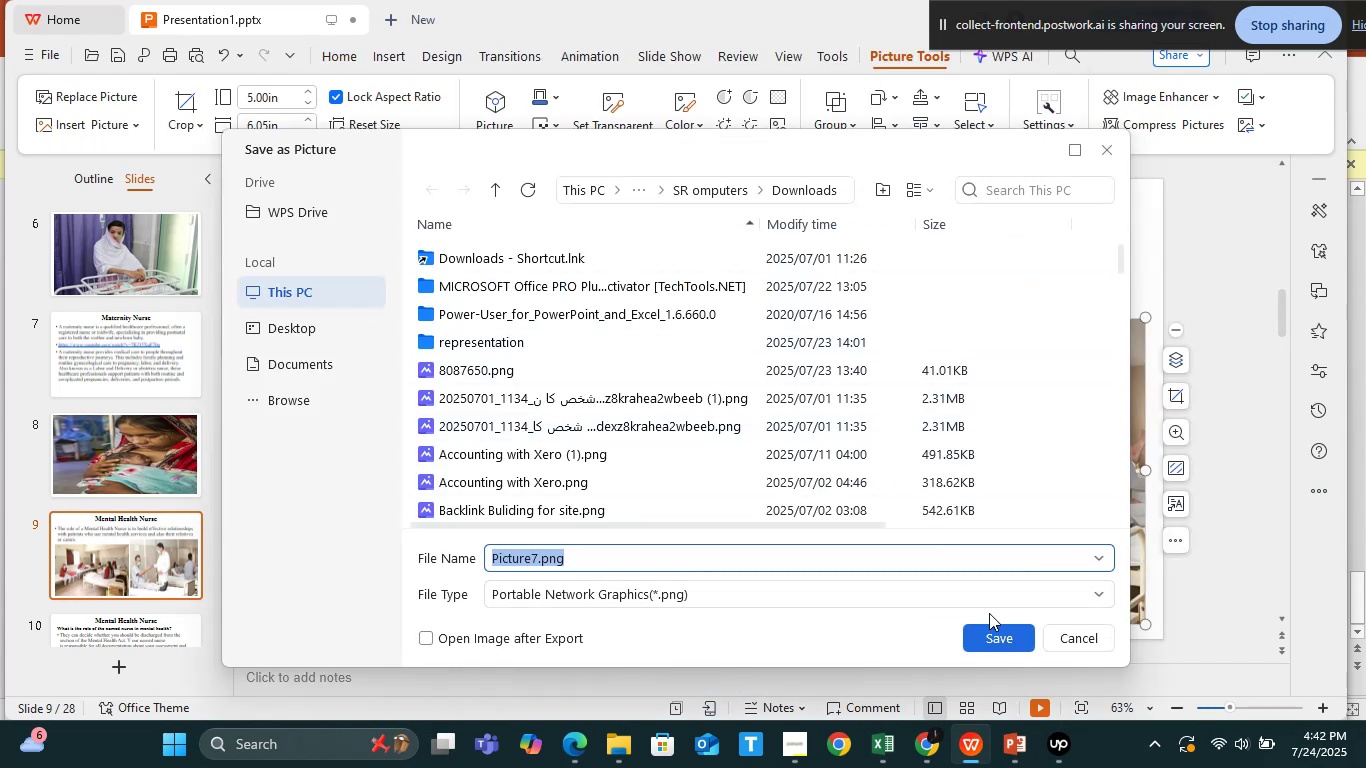 
left_click([994, 634])
 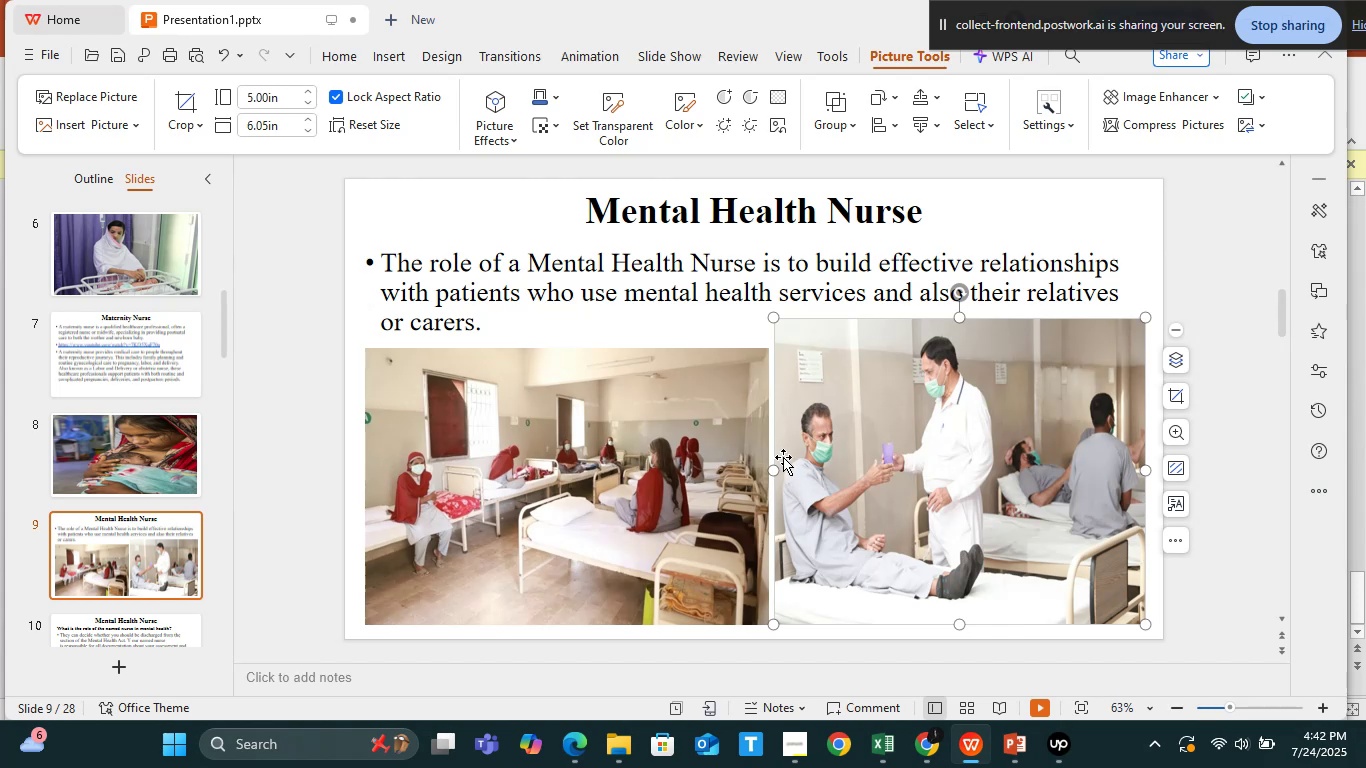 
key(Alt+Tab)
 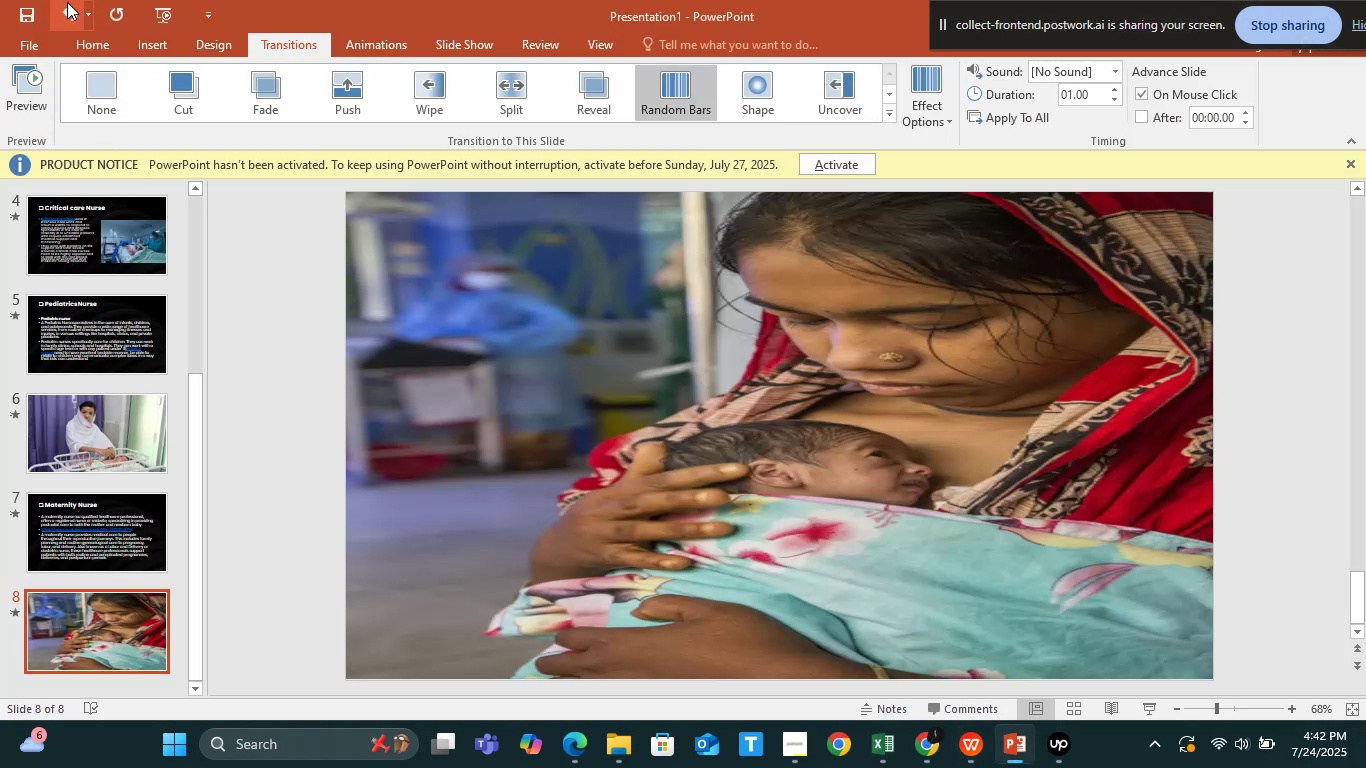 
left_click([87, 50])
 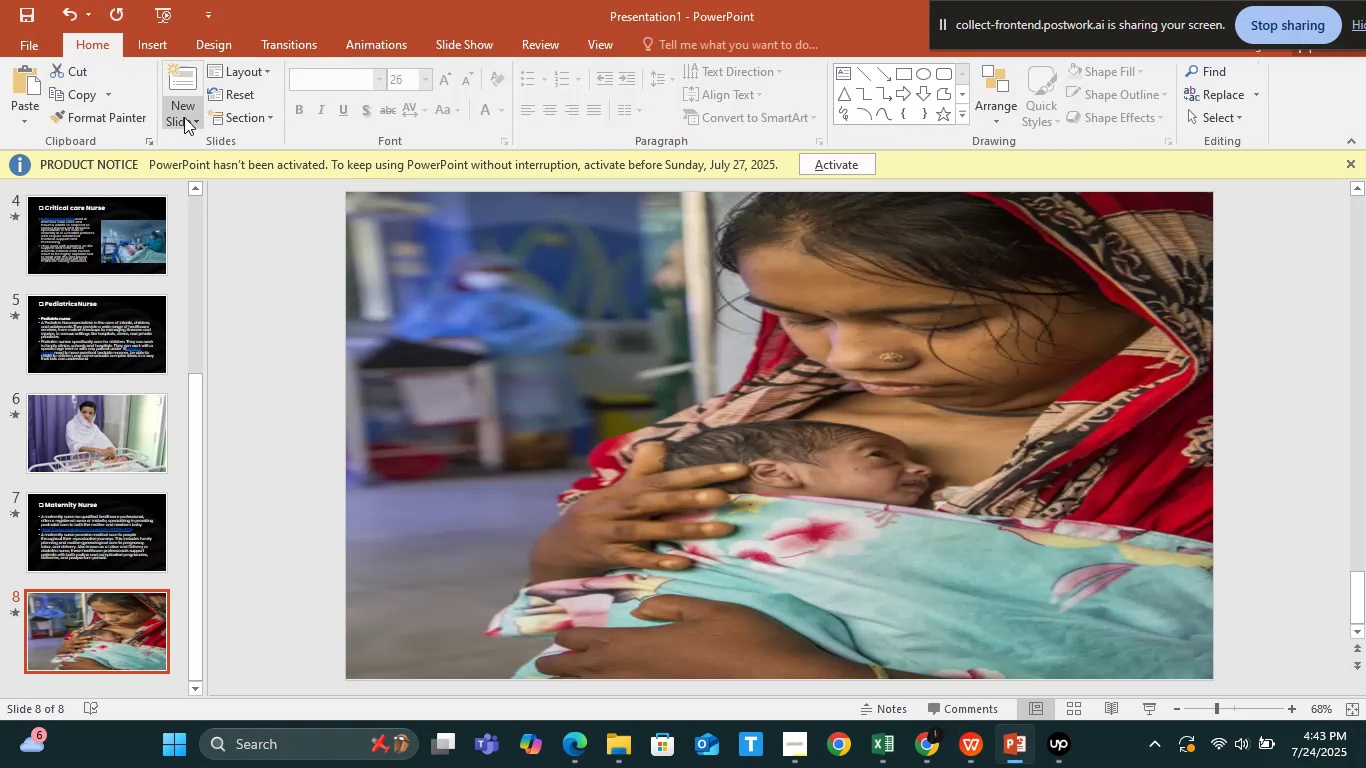 
left_click([187, 117])
 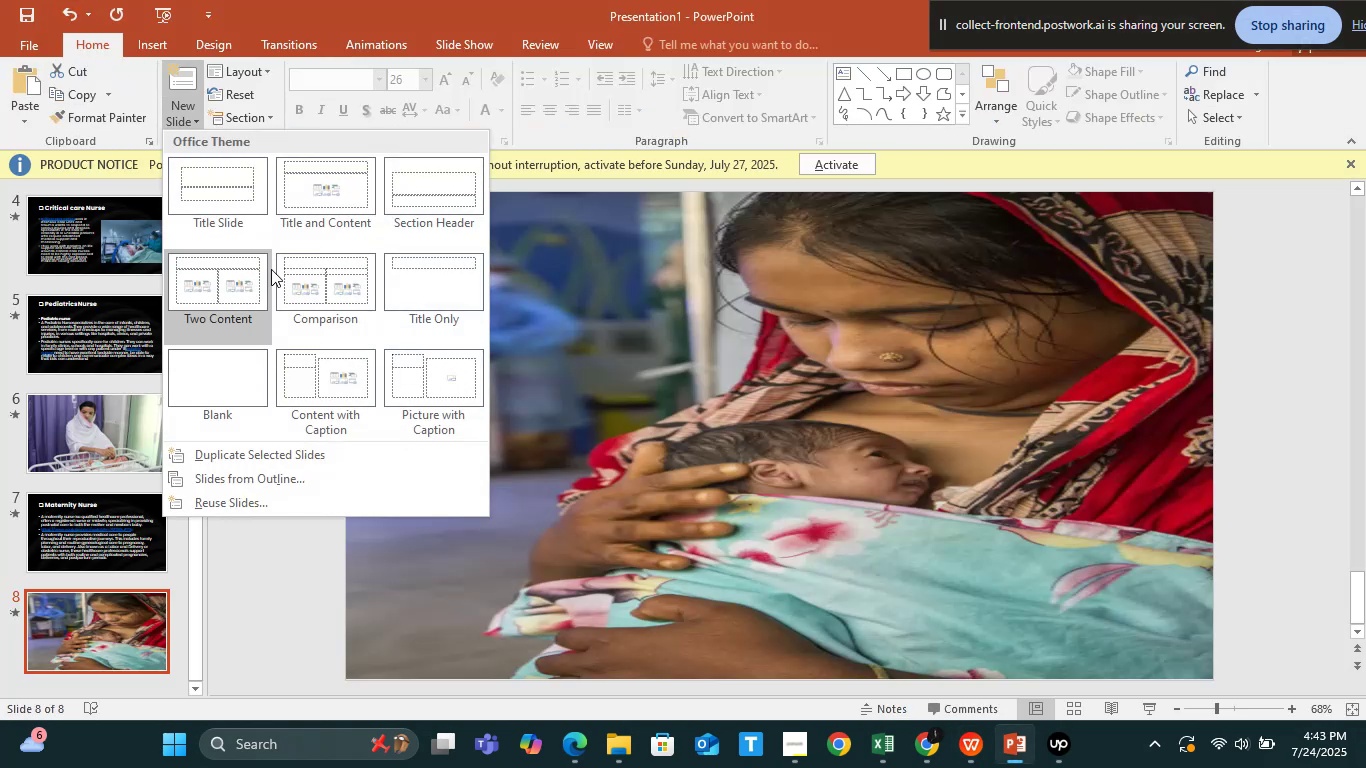 
left_click([221, 270])
 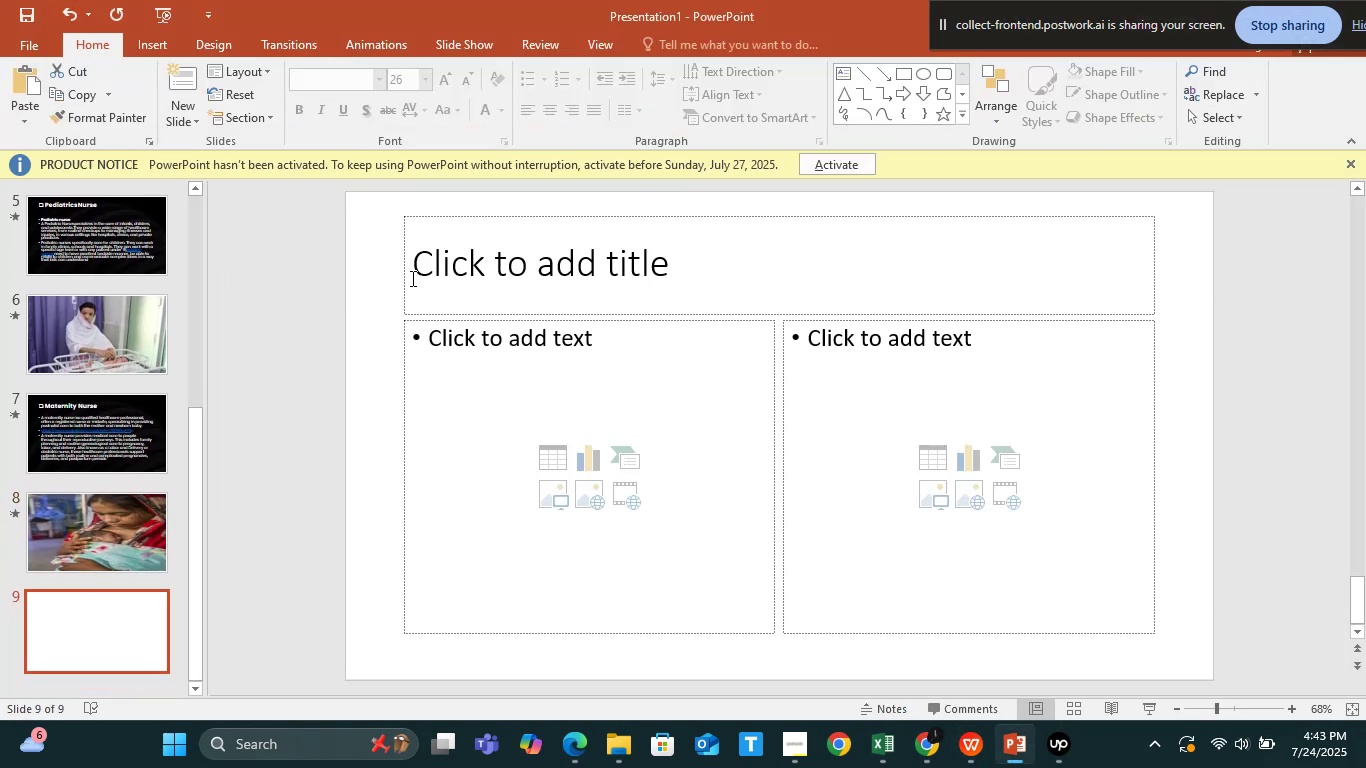 
key(Alt+Tab)
 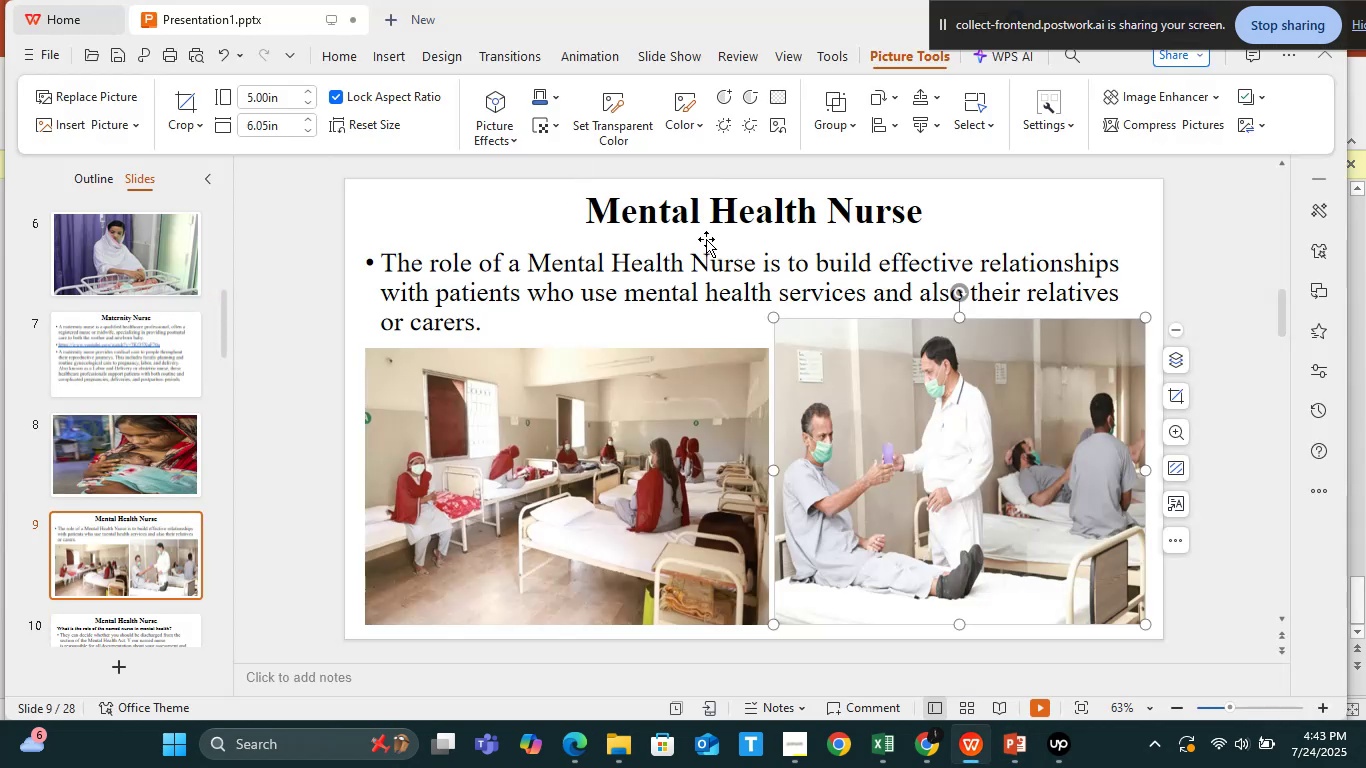 
left_click([694, 211])
 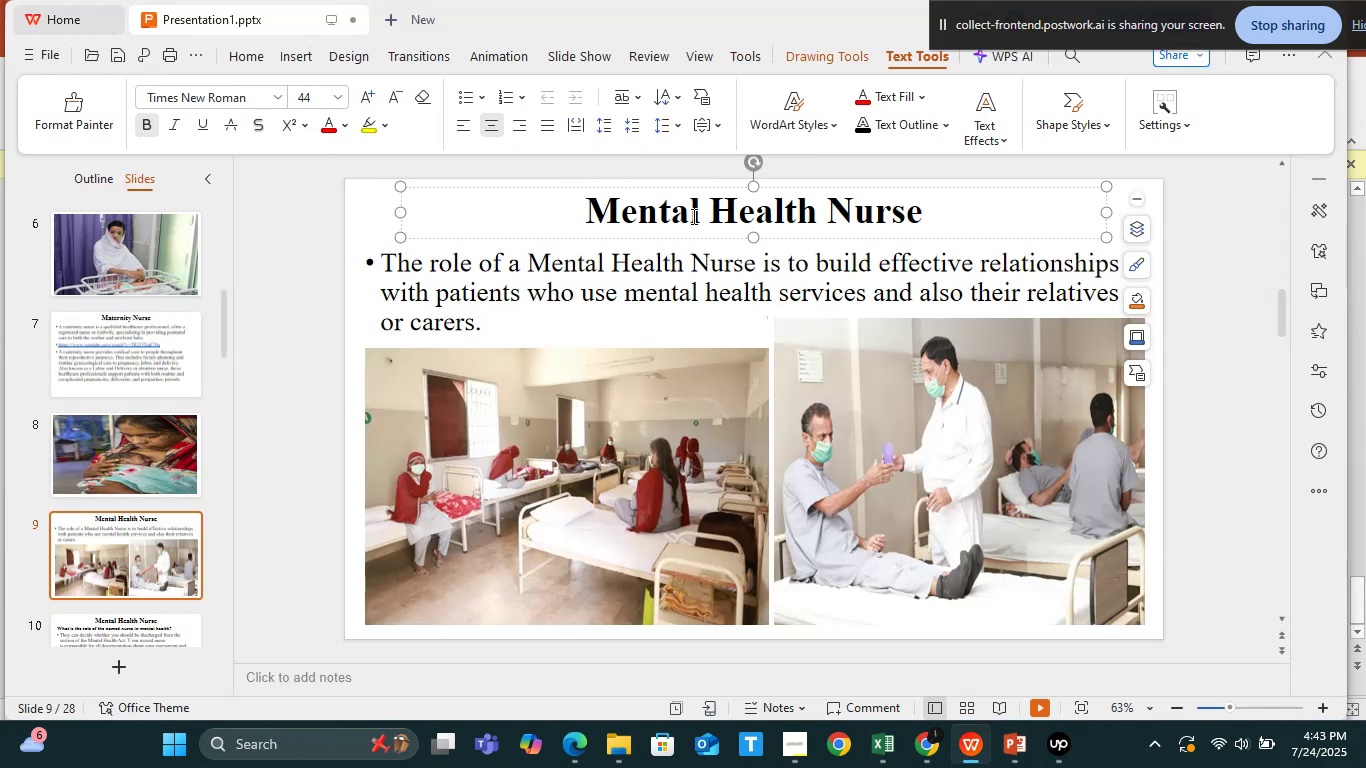 
key(Control+A)
 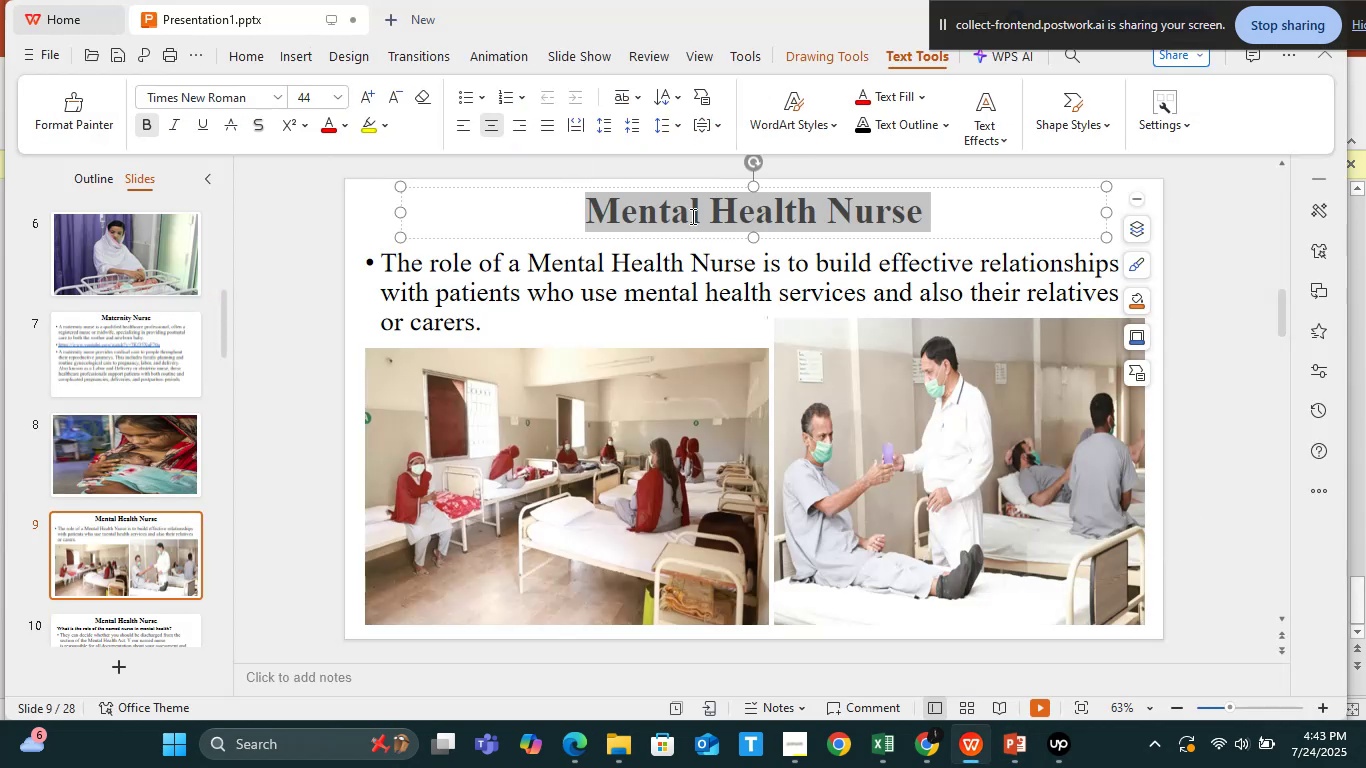 
key(Control+C)
 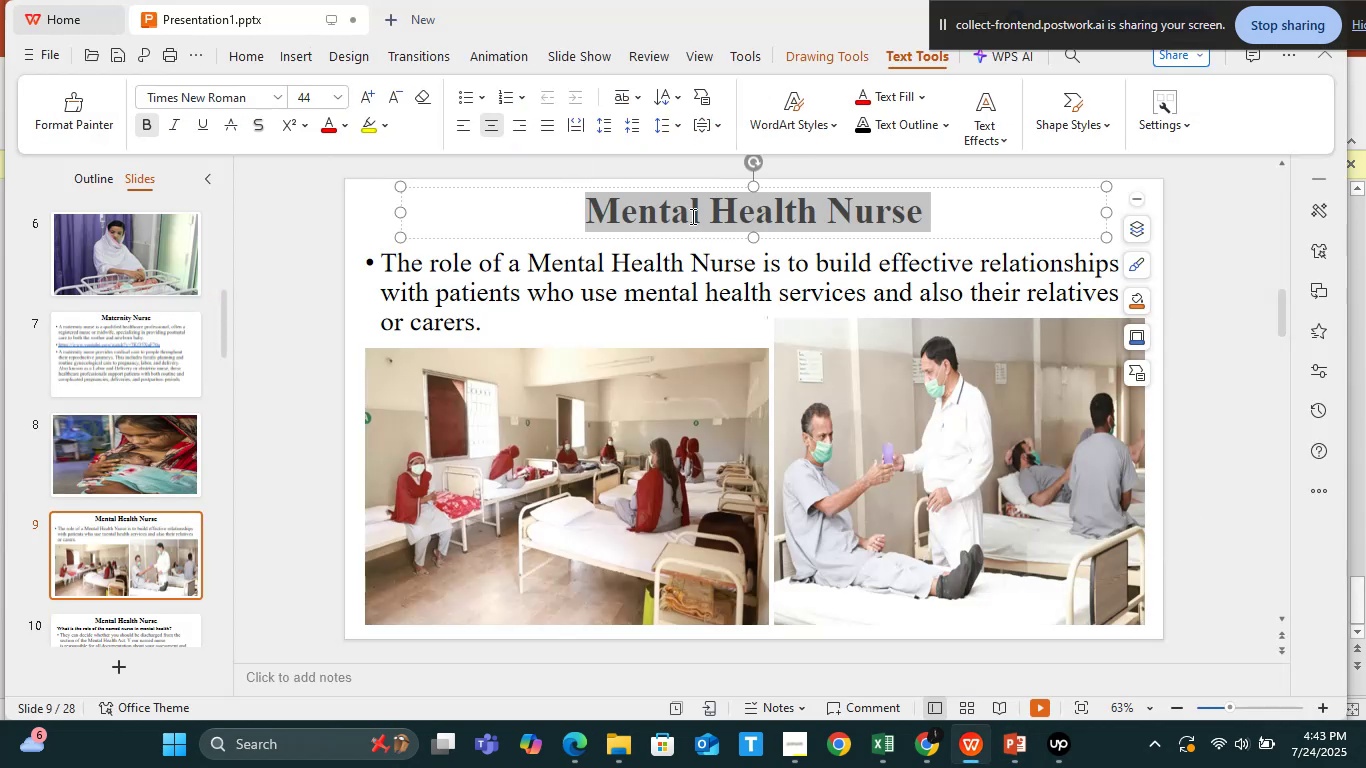 
key(Alt+Tab)
 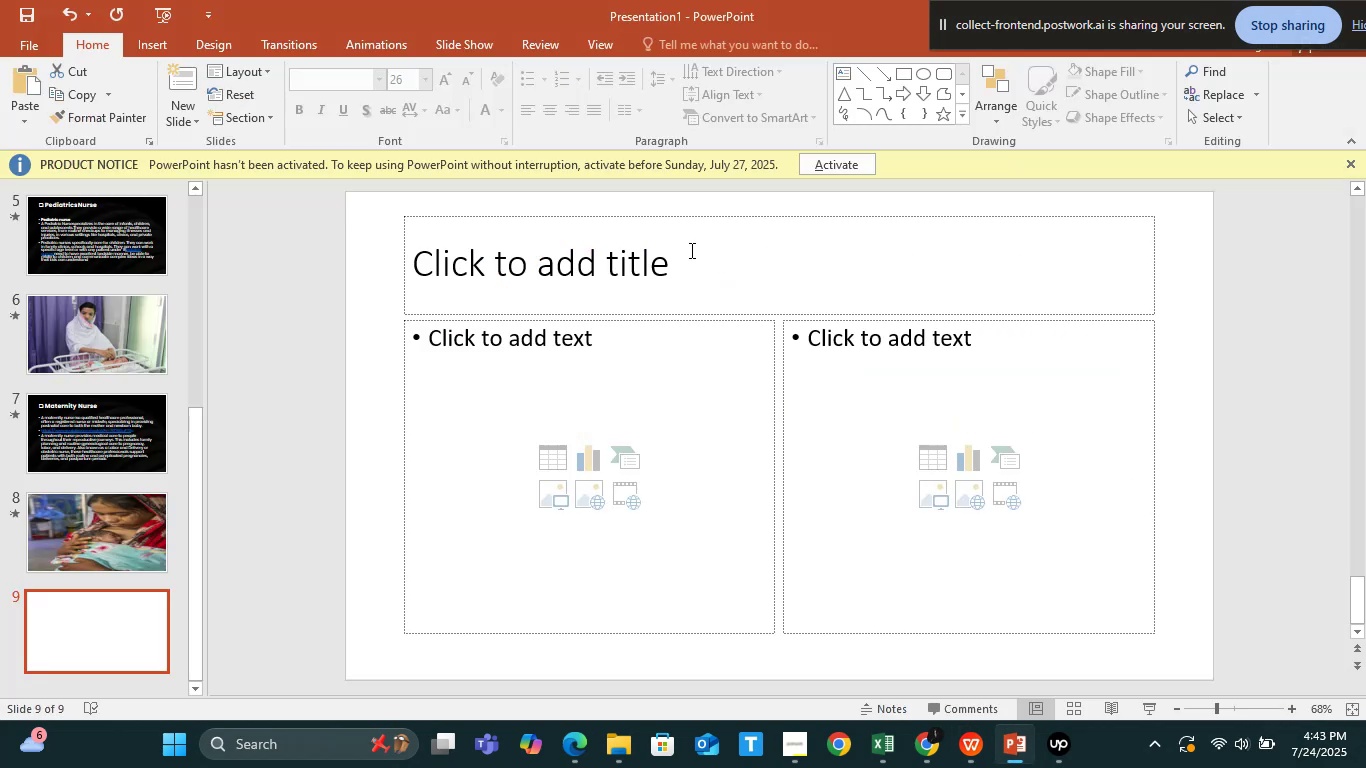 
left_click([690, 250])
 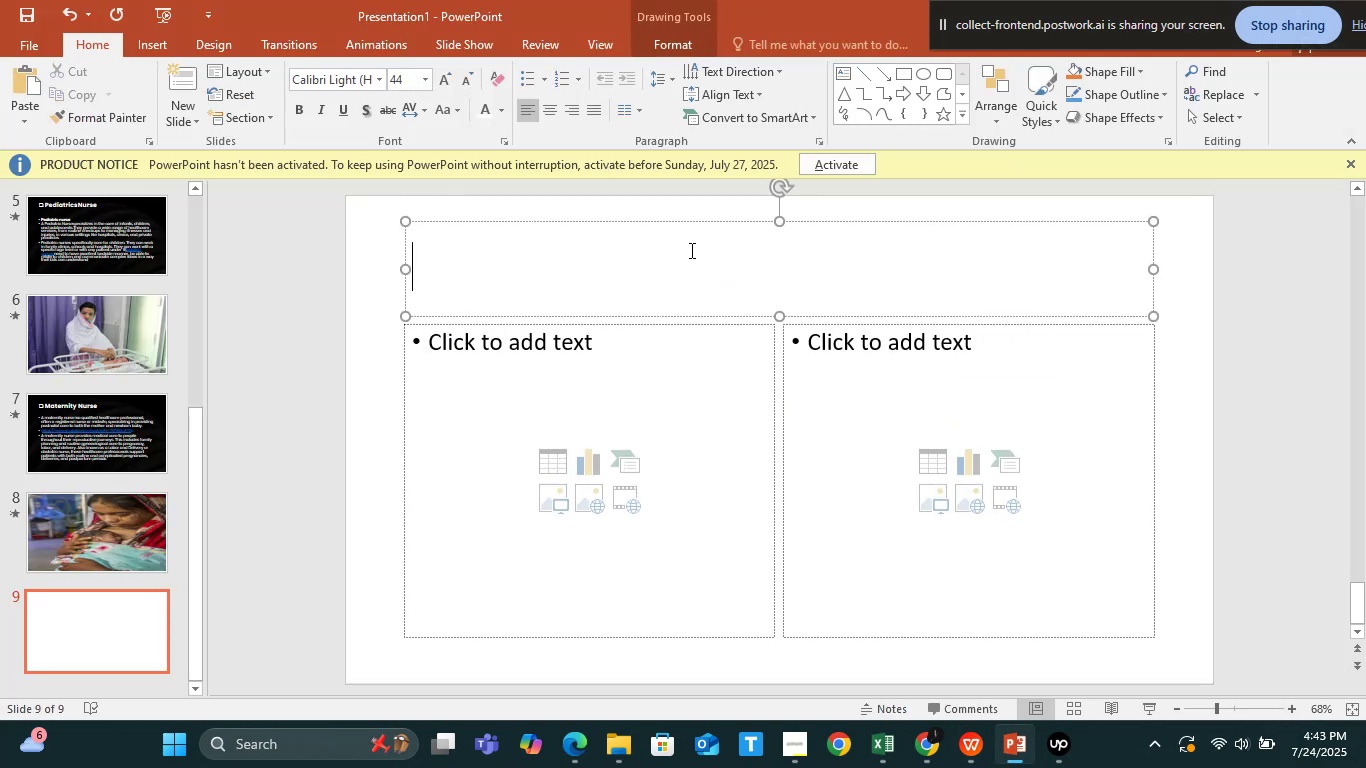 
key(Control+V)
 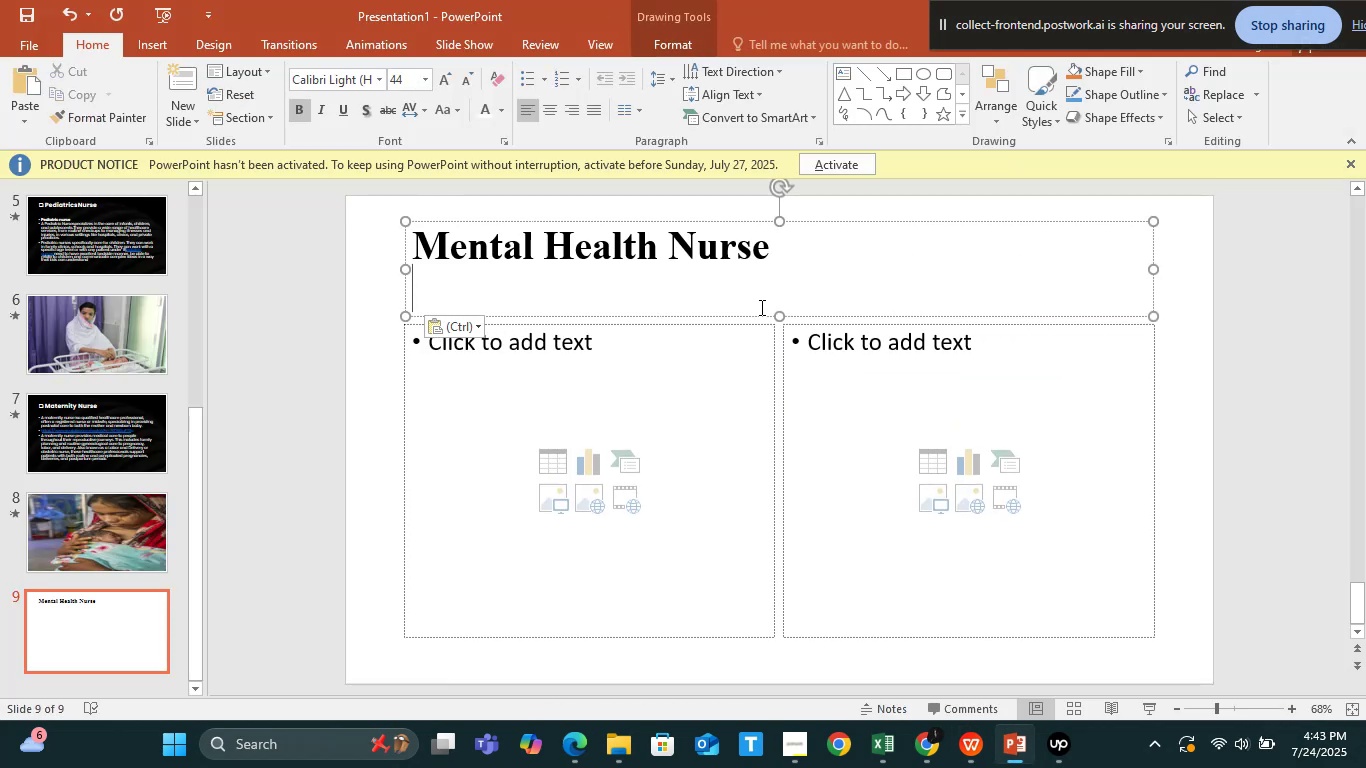 
left_click_drag(start_coordinate=[778, 307], to_coordinate=[776, 301])
 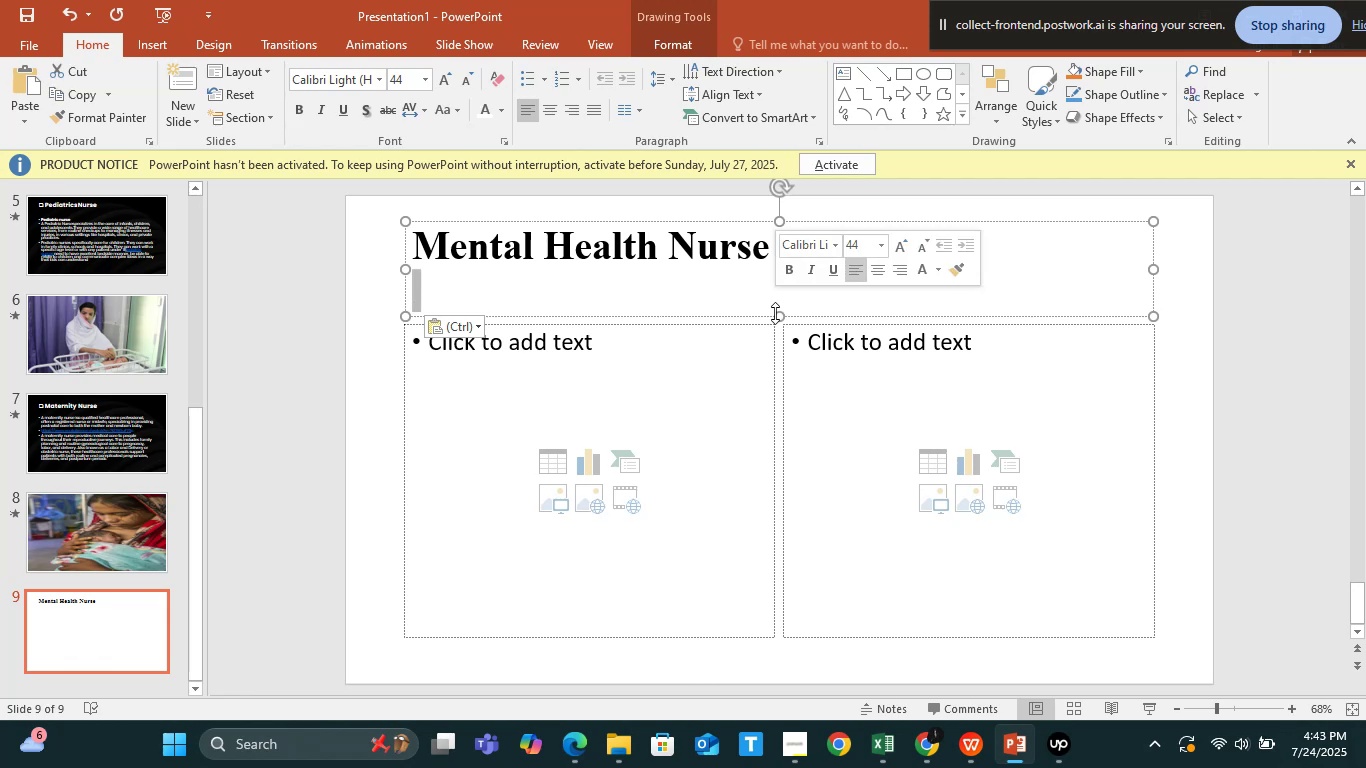 
left_click_drag(start_coordinate=[777, 315], to_coordinate=[766, 266])
 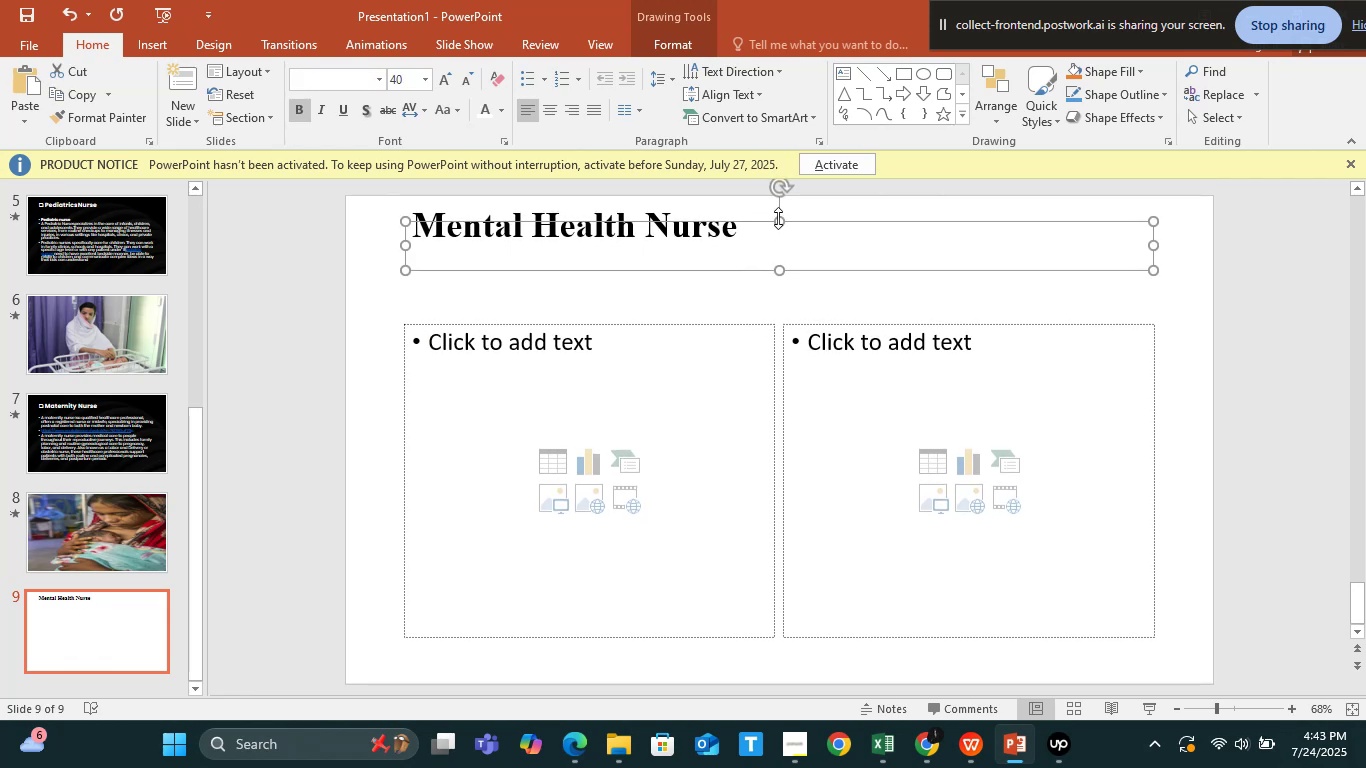 
left_click_drag(start_coordinate=[780, 218], to_coordinate=[775, 200])
 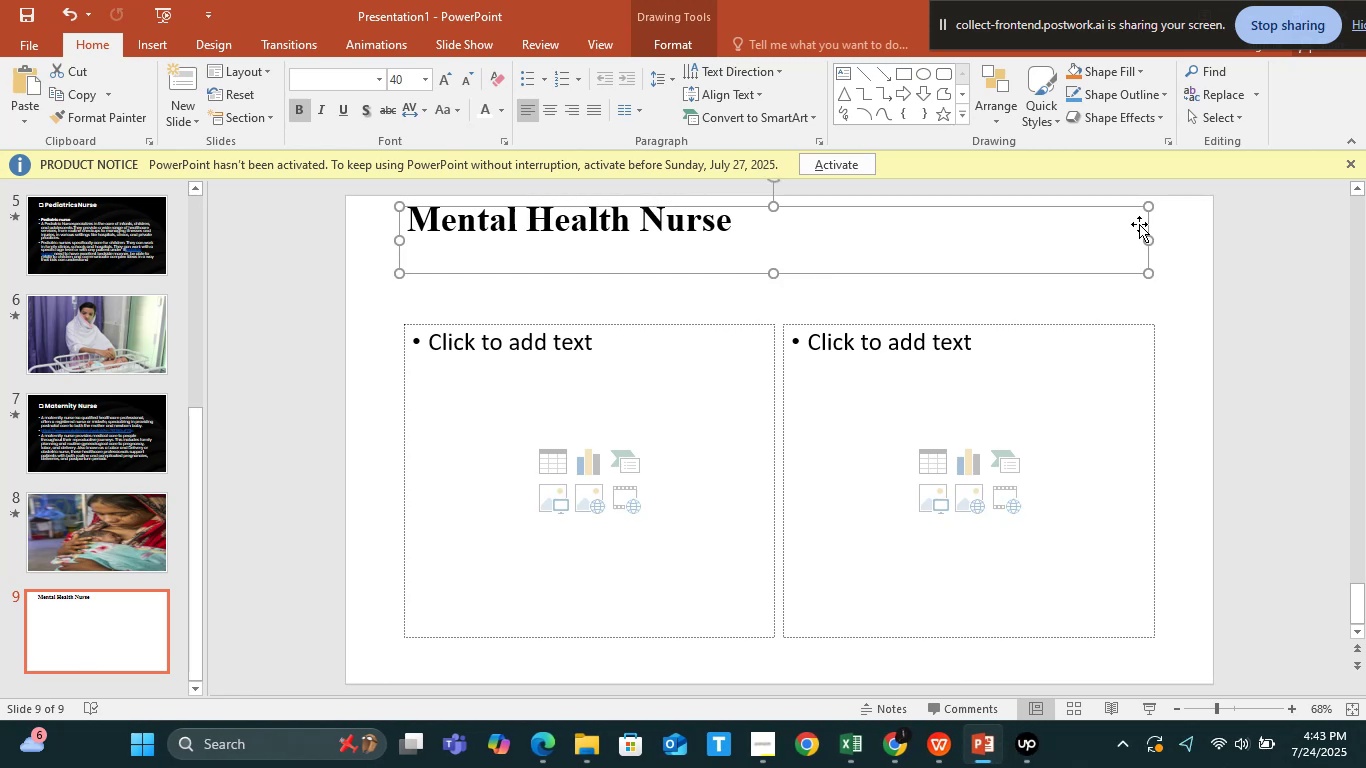 
wait(6.87)
 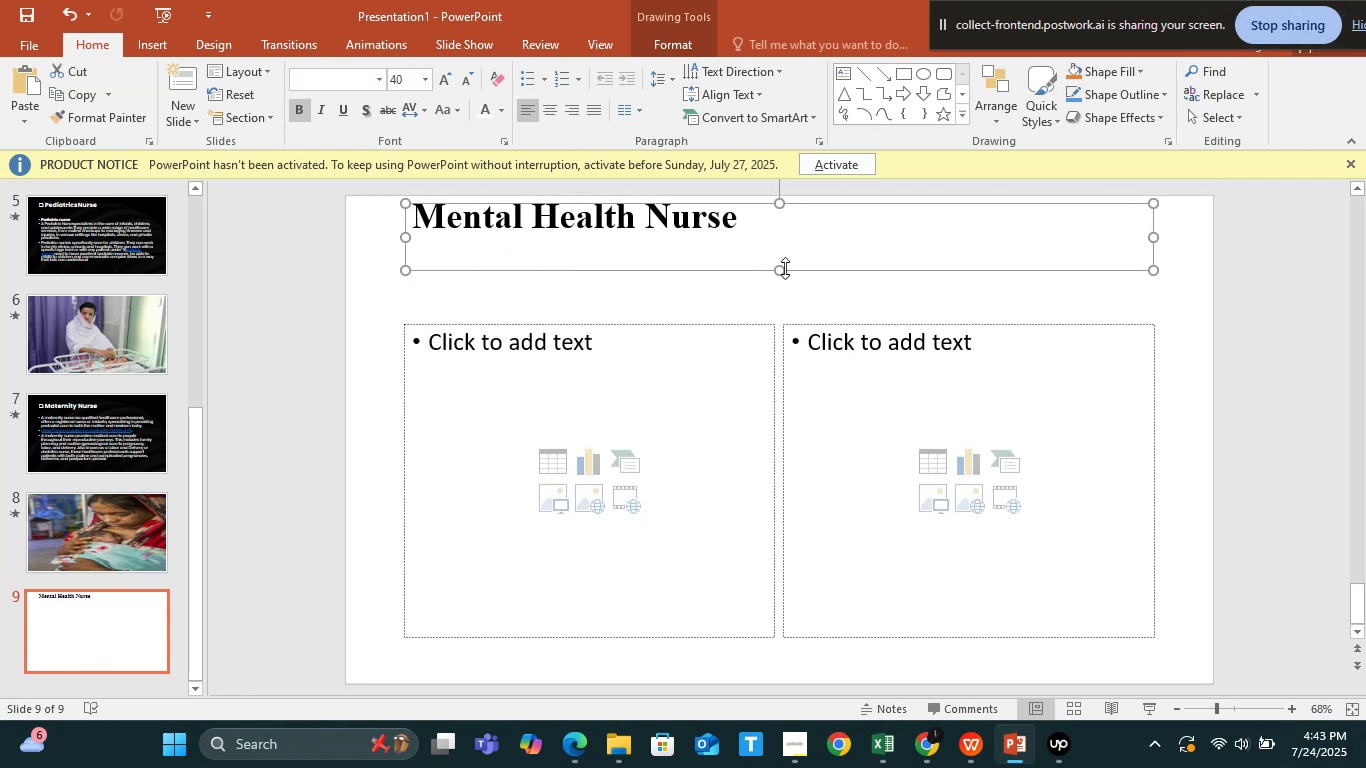 
right_click([929, 204])
 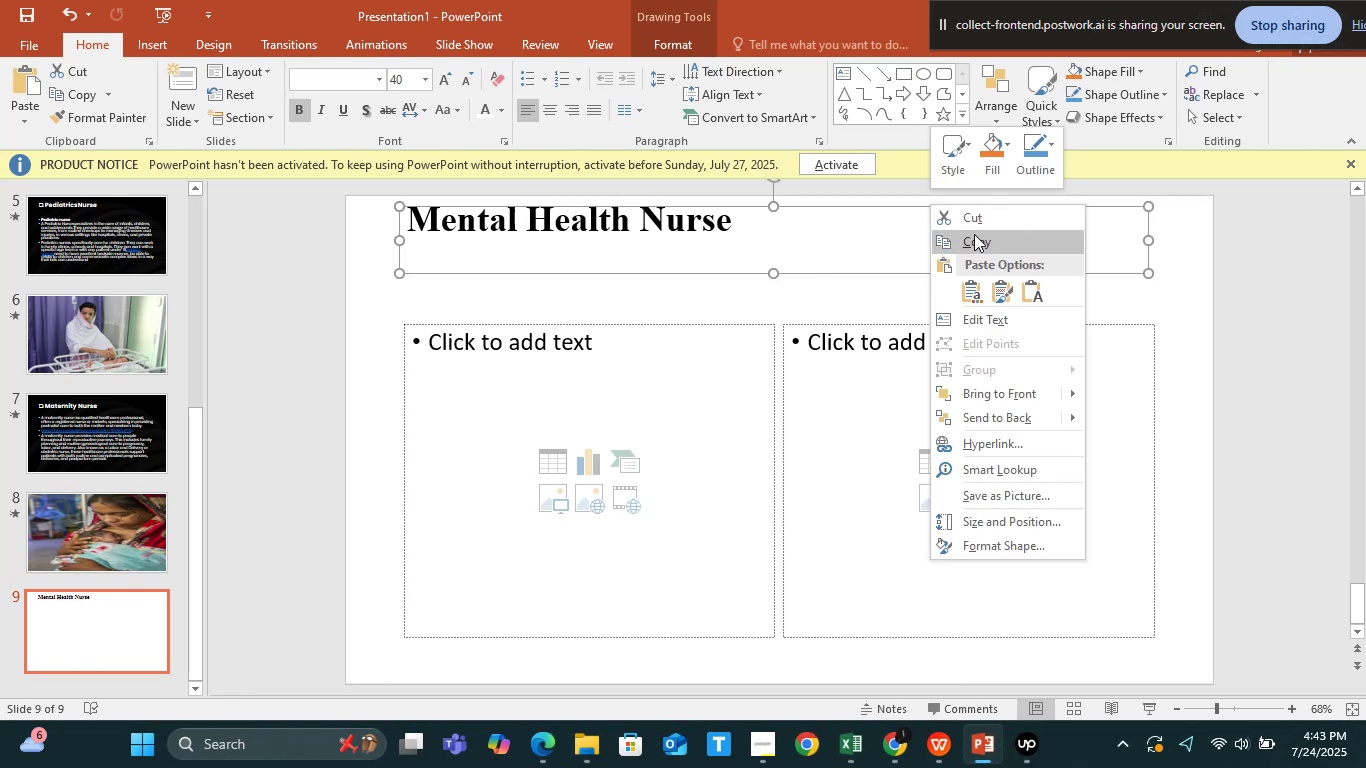 
left_click([975, 235])
 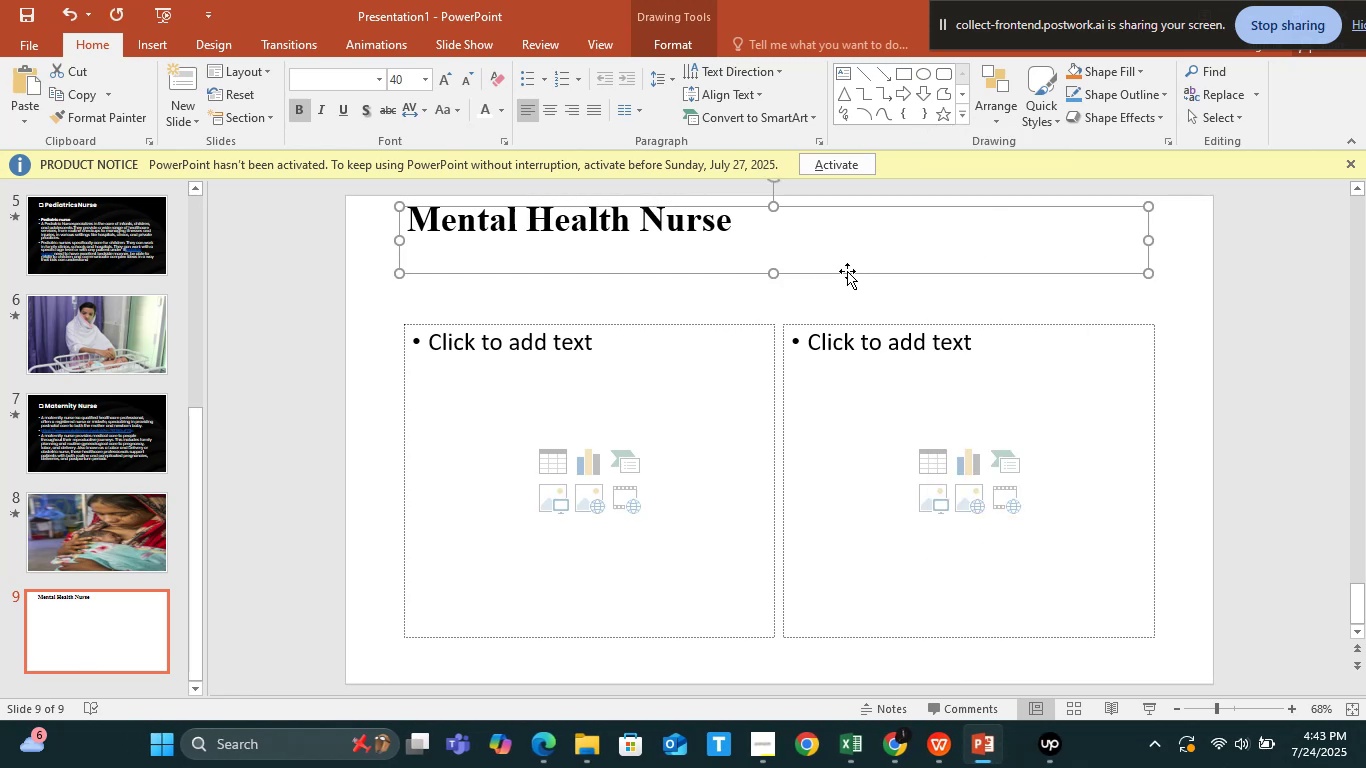 
key(Control+V)
 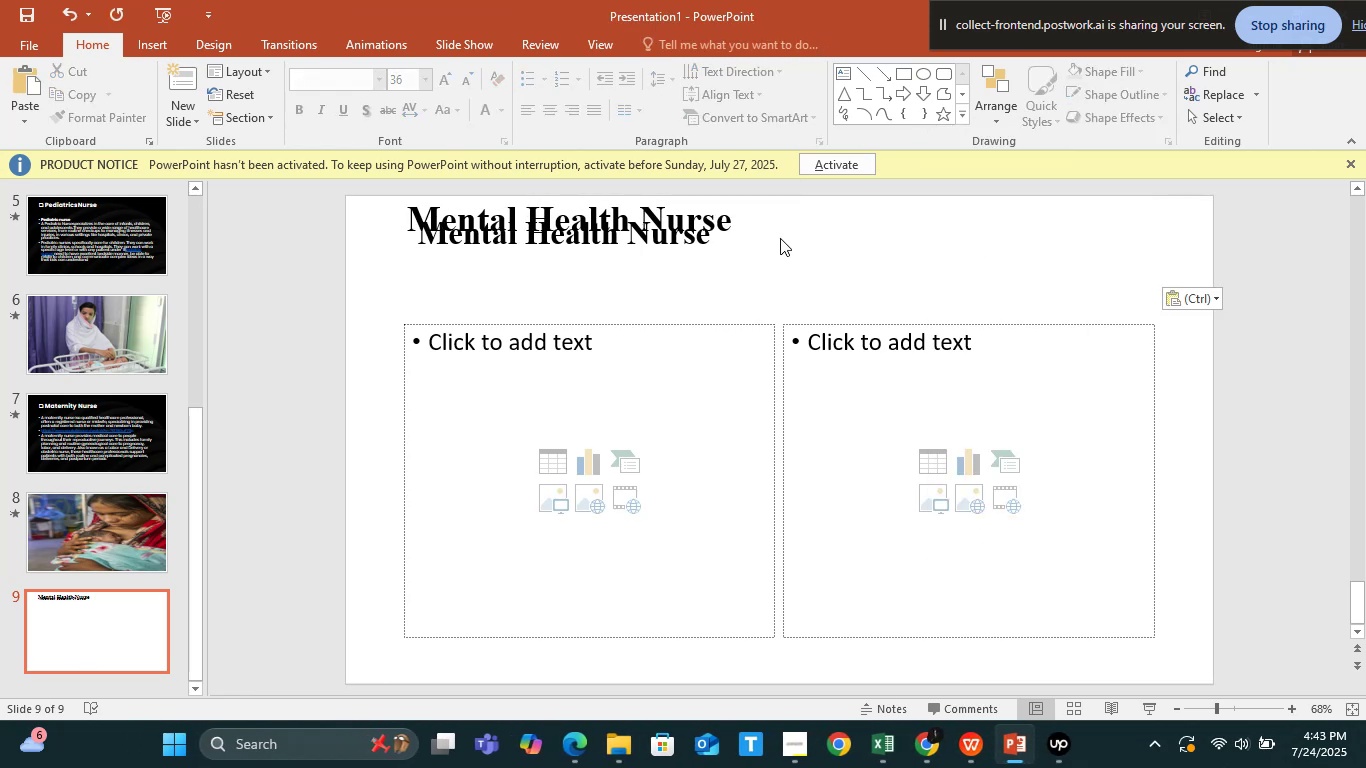 
left_click([767, 232])
 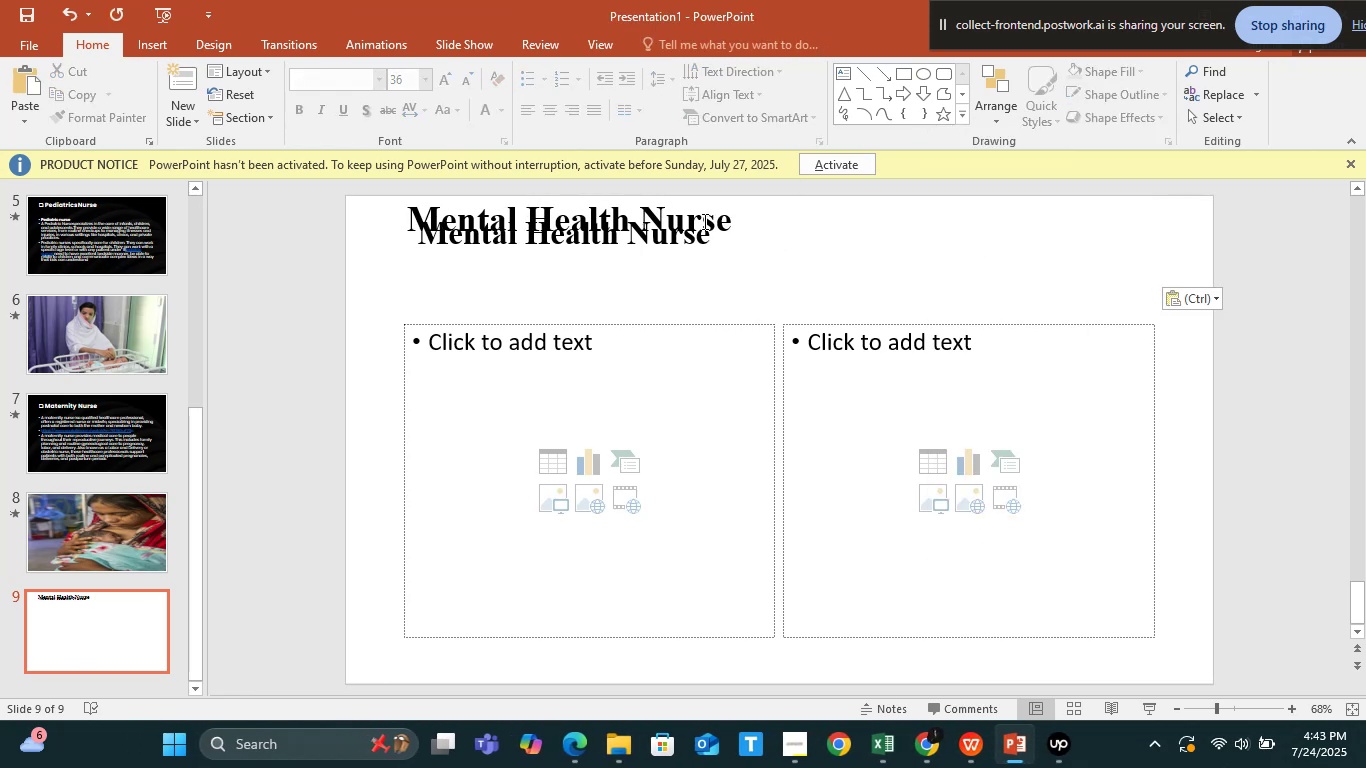 
left_click([703, 221])
 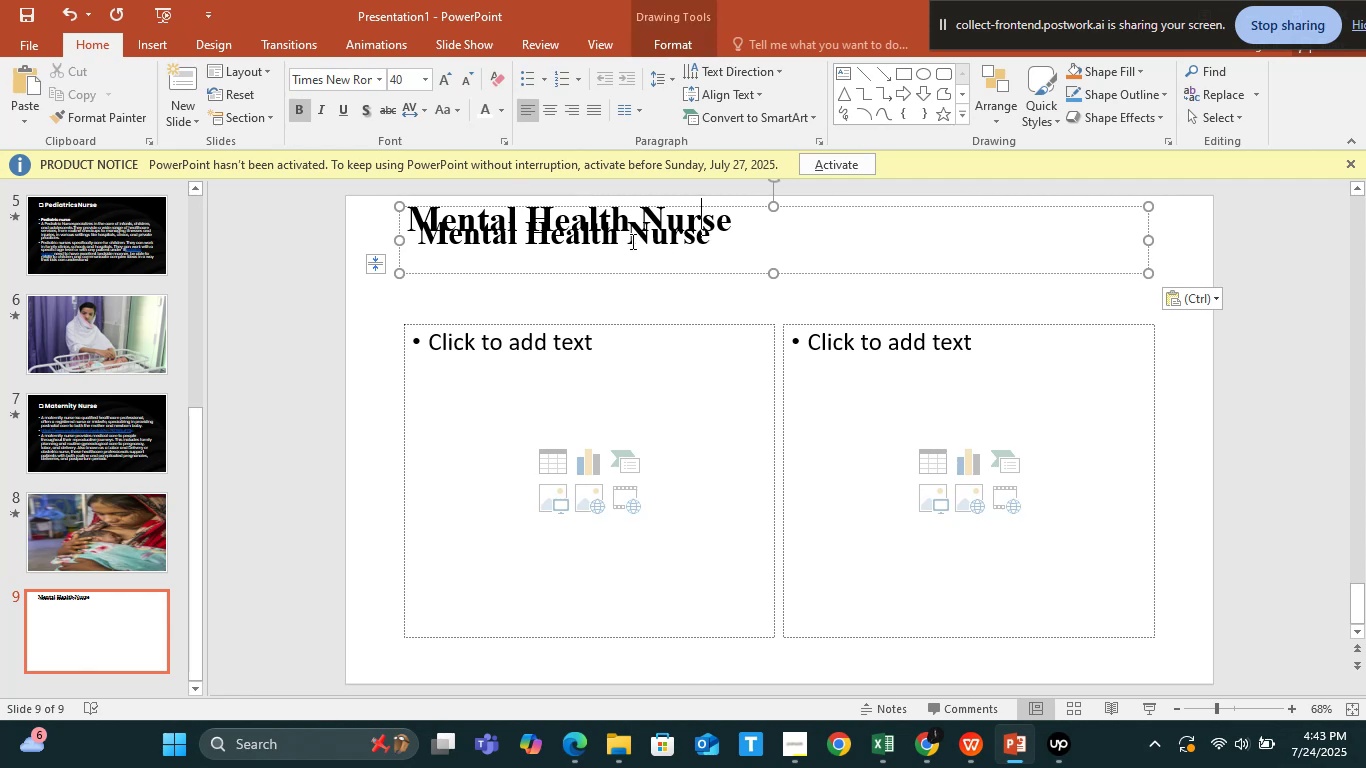 
left_click([631, 240])
 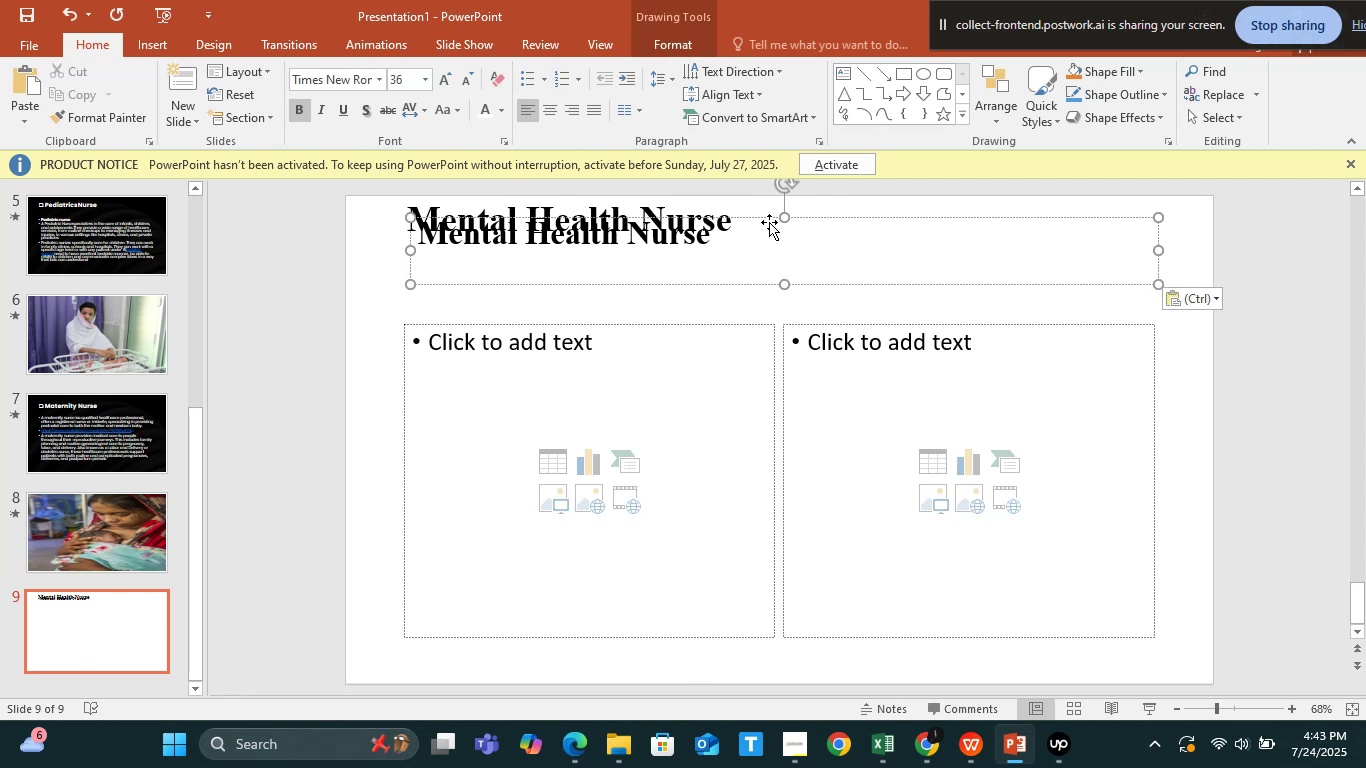 
left_click_drag(start_coordinate=[775, 217], to_coordinate=[761, 243])
 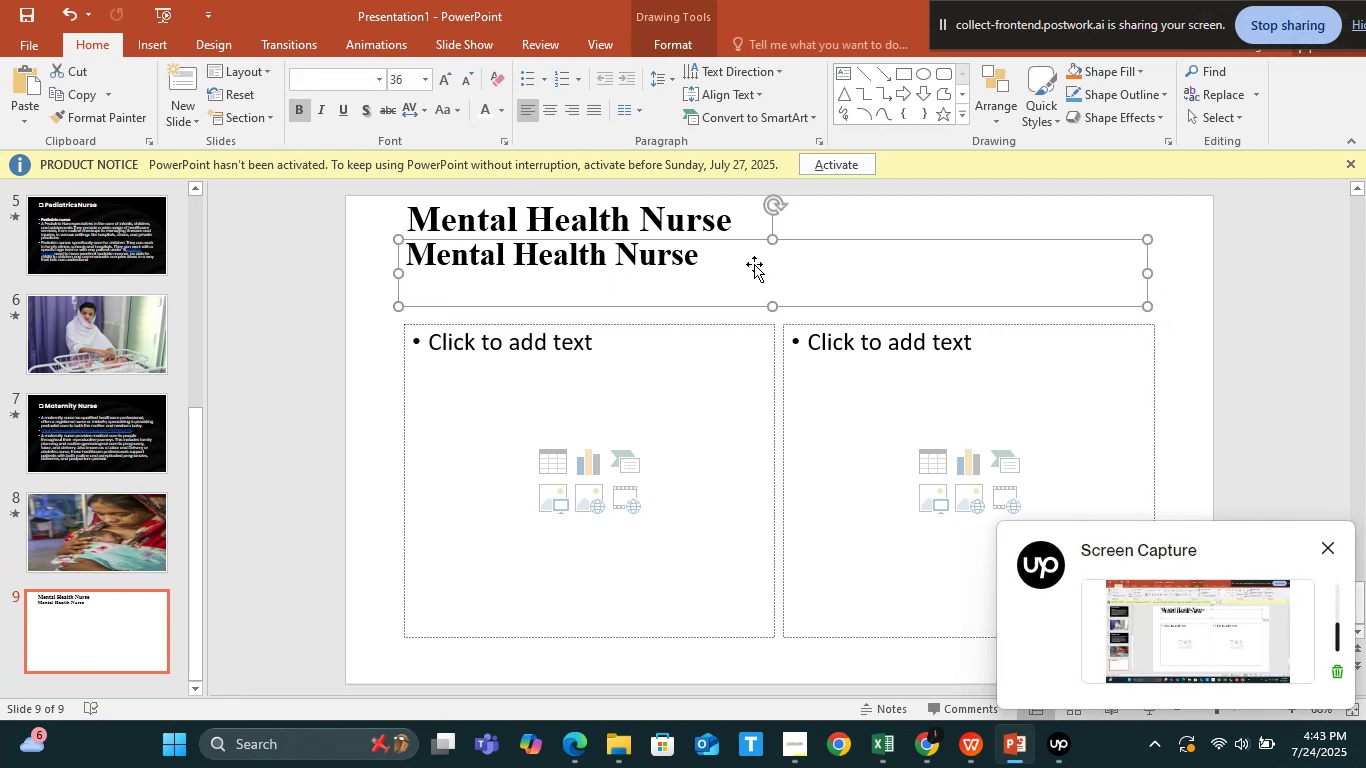 
left_click([754, 265])
 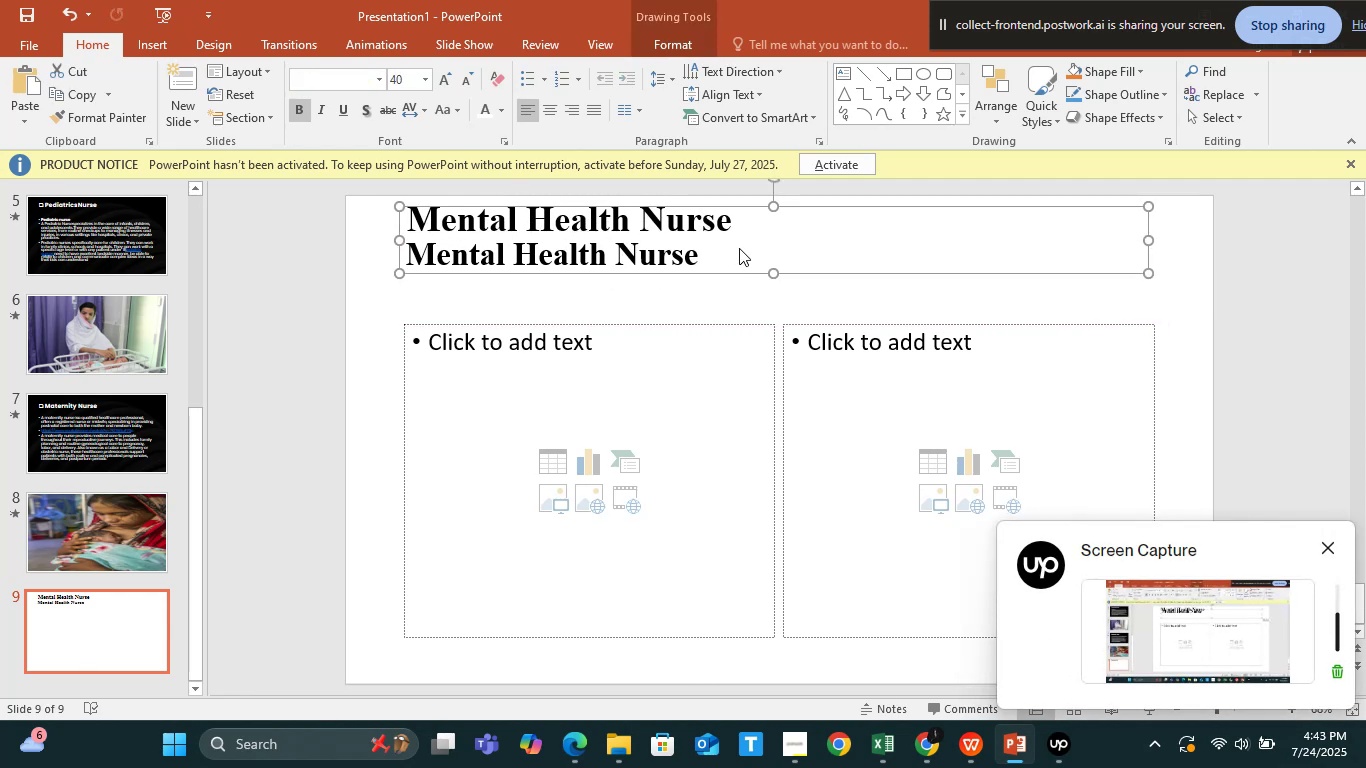 
left_click([739, 248])
 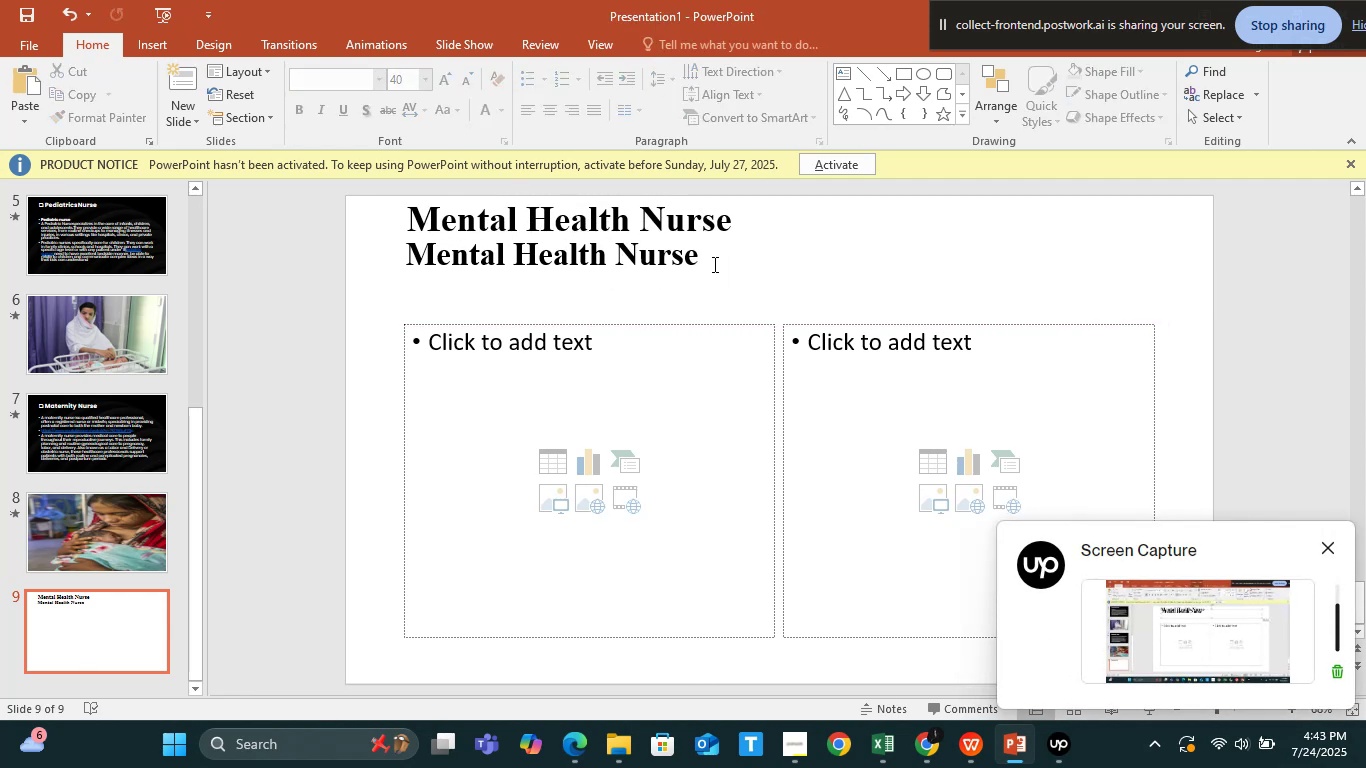 
left_click([709, 260])
 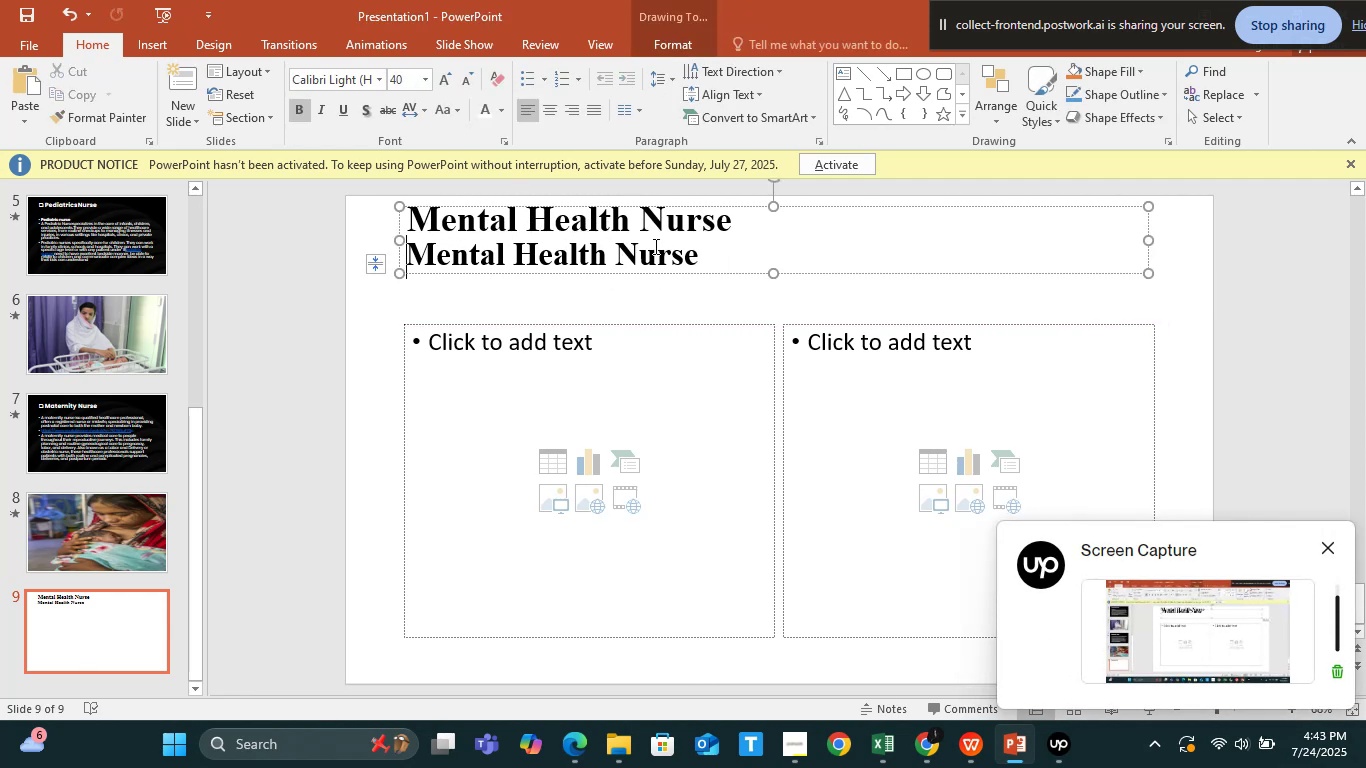 
left_click([654, 243])
 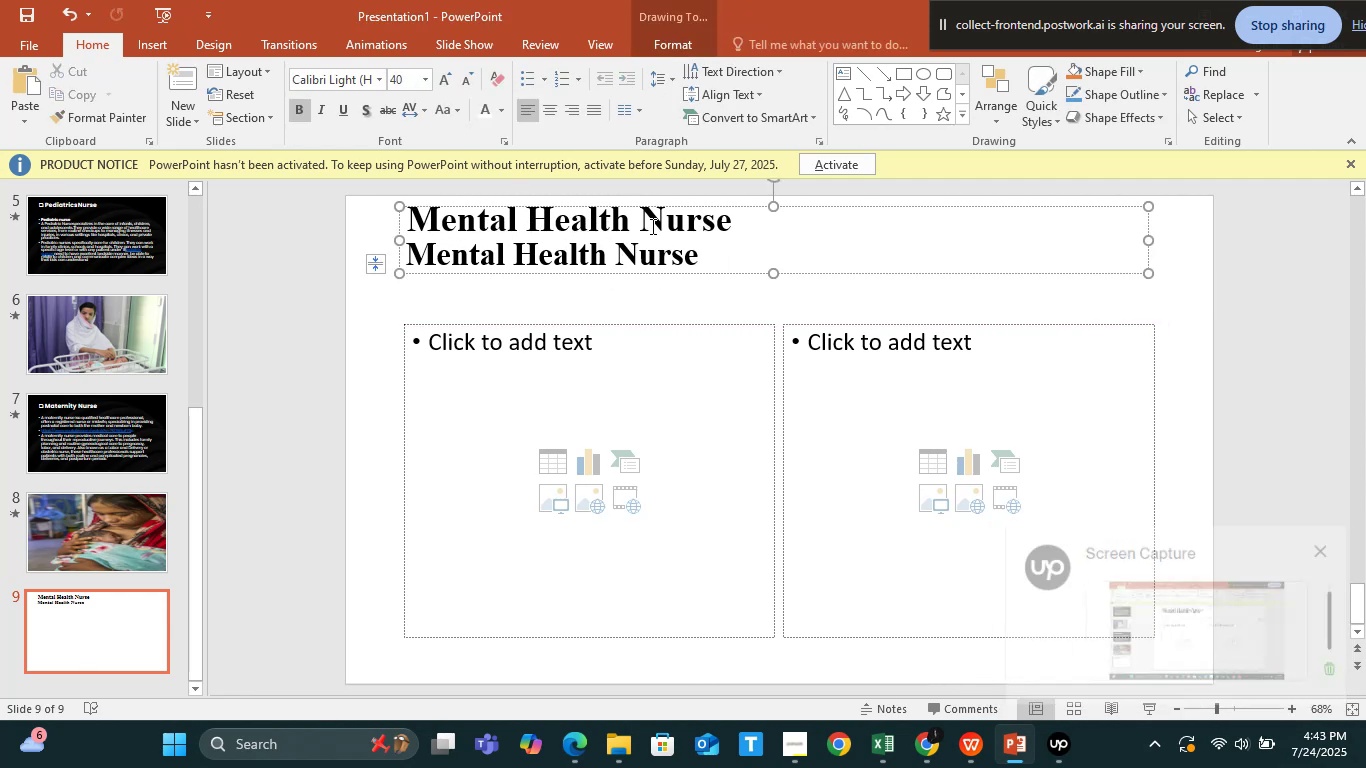 
double_click([651, 226])
 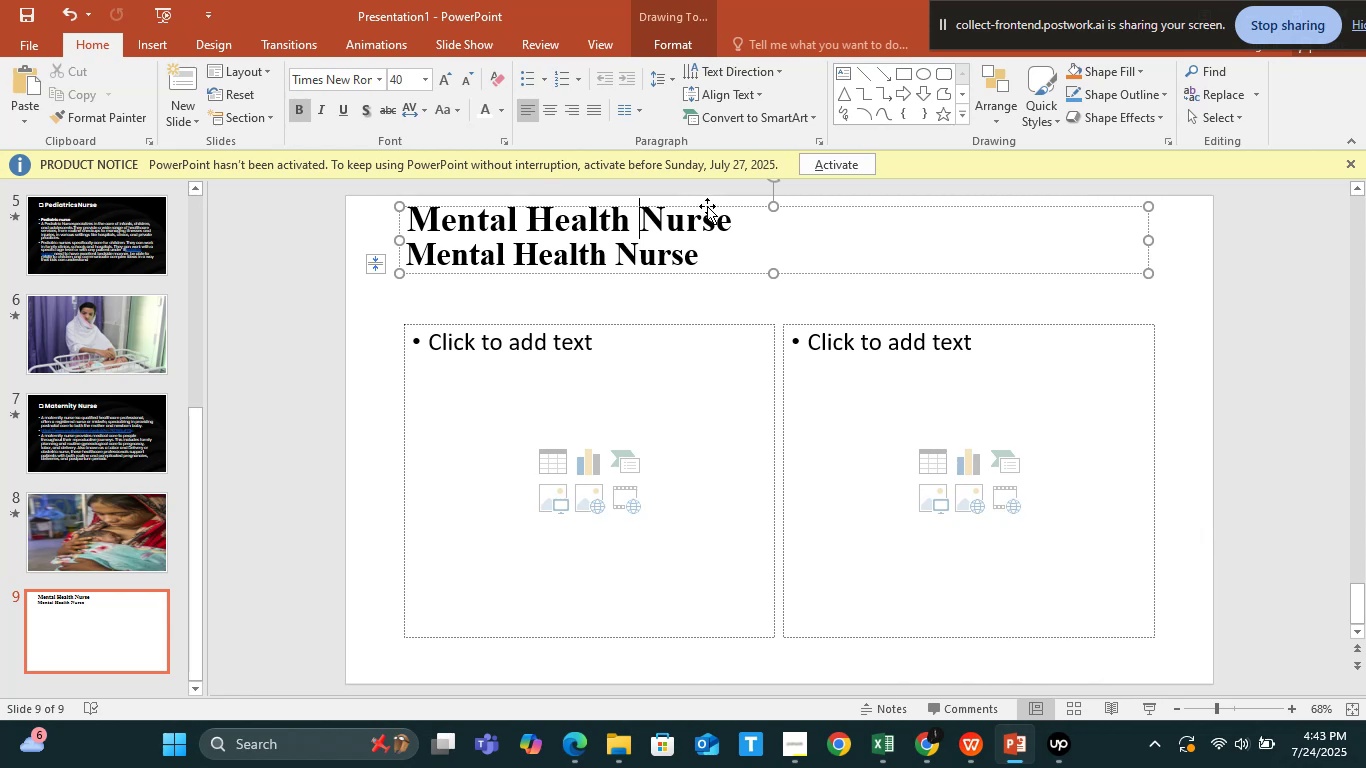 
left_click_drag(start_coordinate=[718, 238], to_coordinate=[719, 251])
 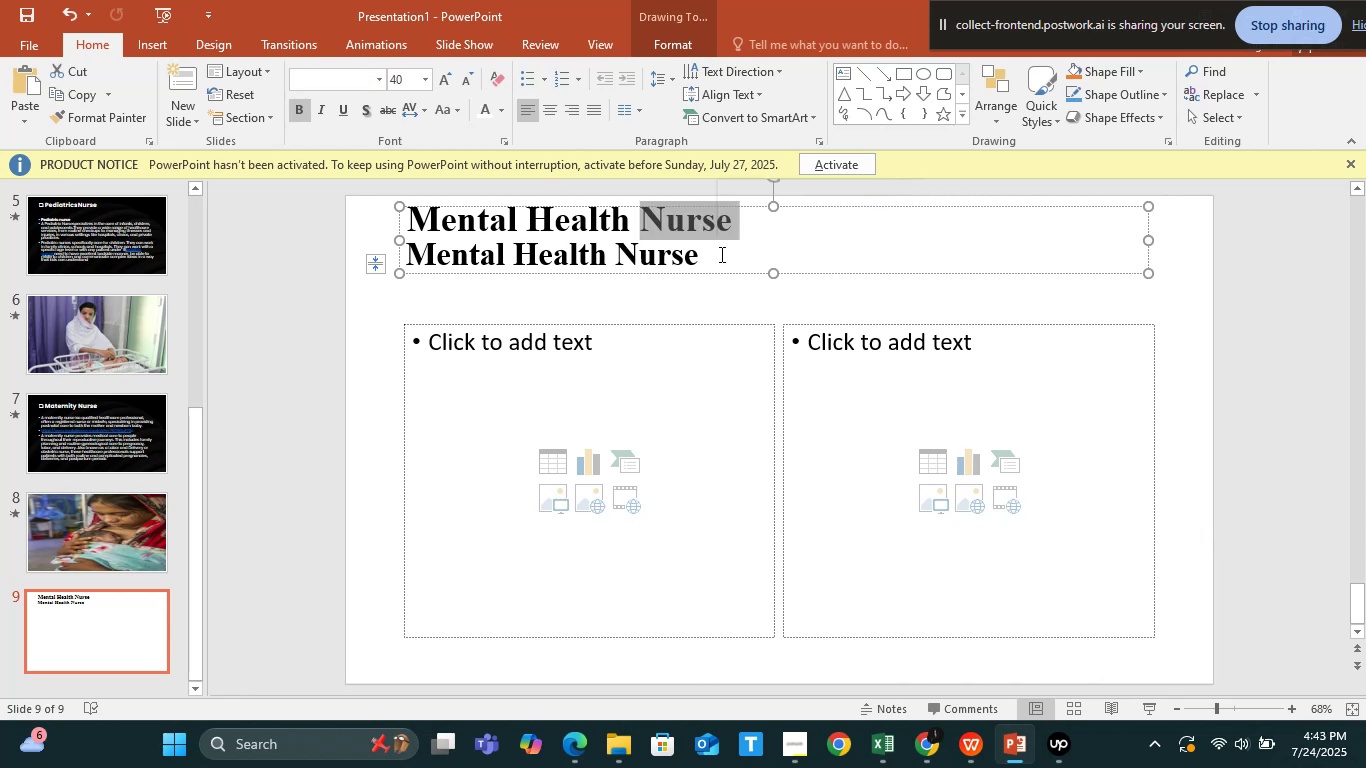 
double_click([720, 254])
 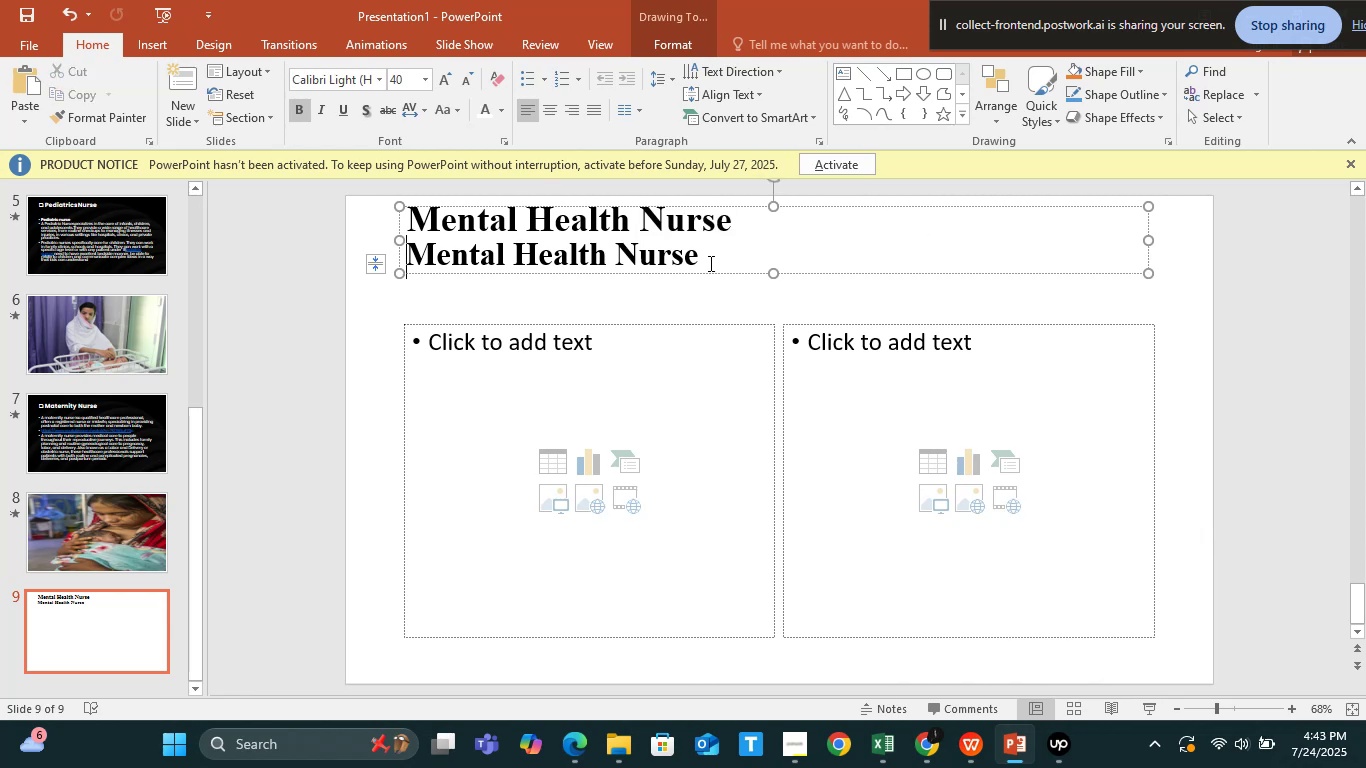 
left_click([709, 263])
 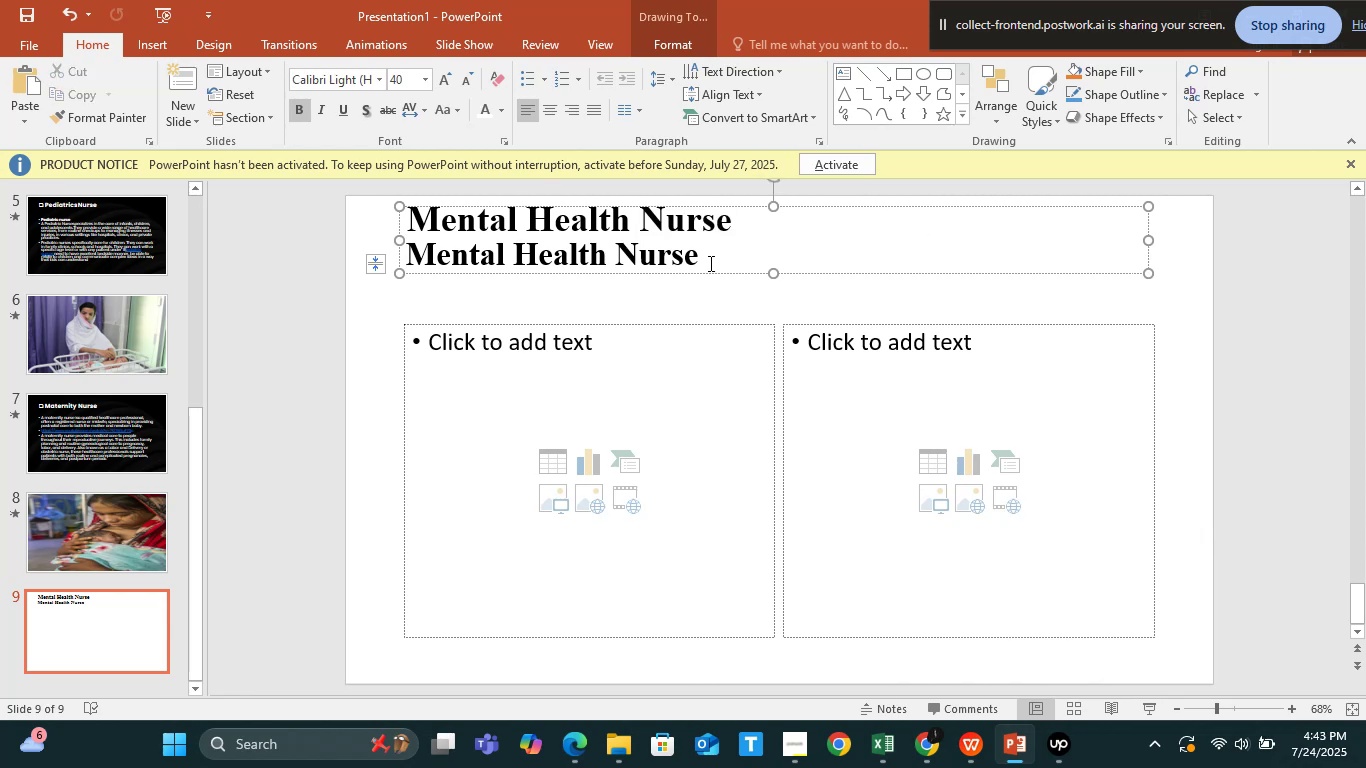 
left_click([709, 263])
 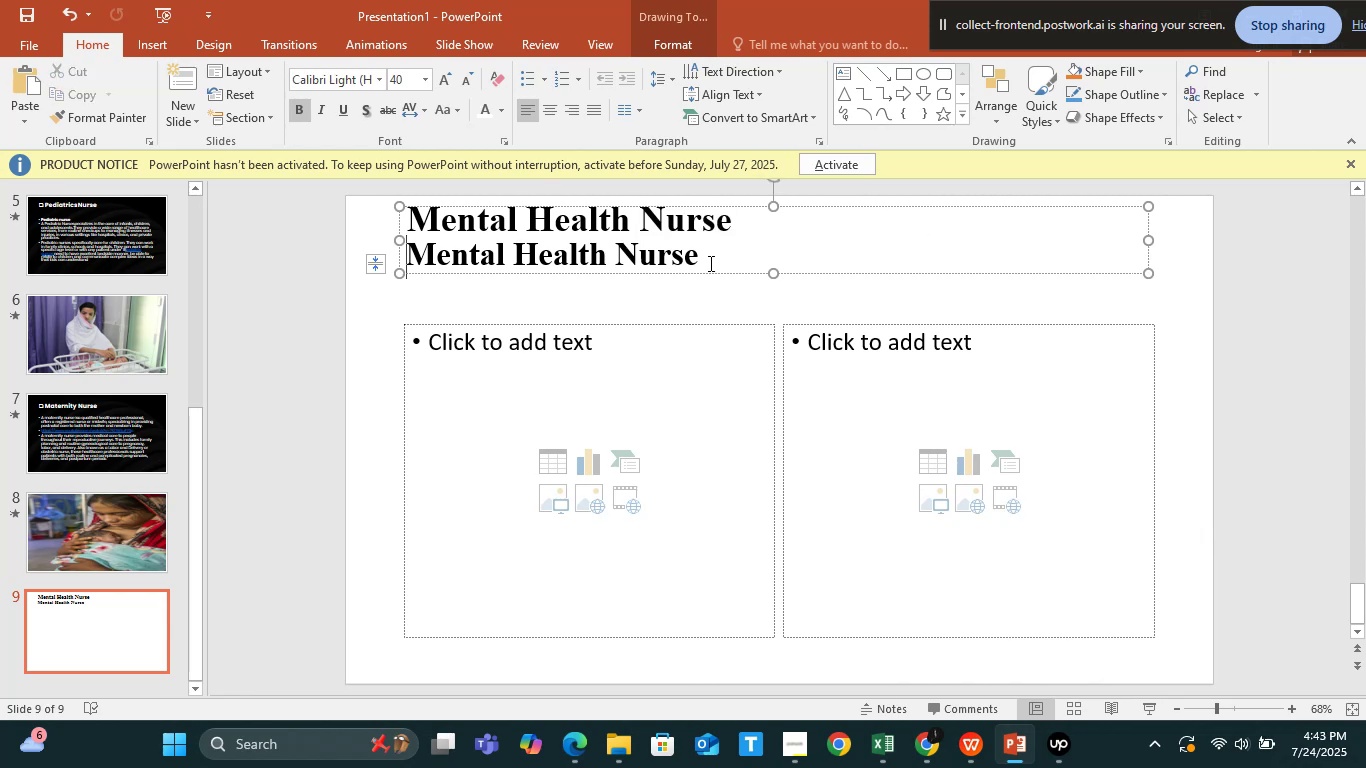 
key(Backslash)
 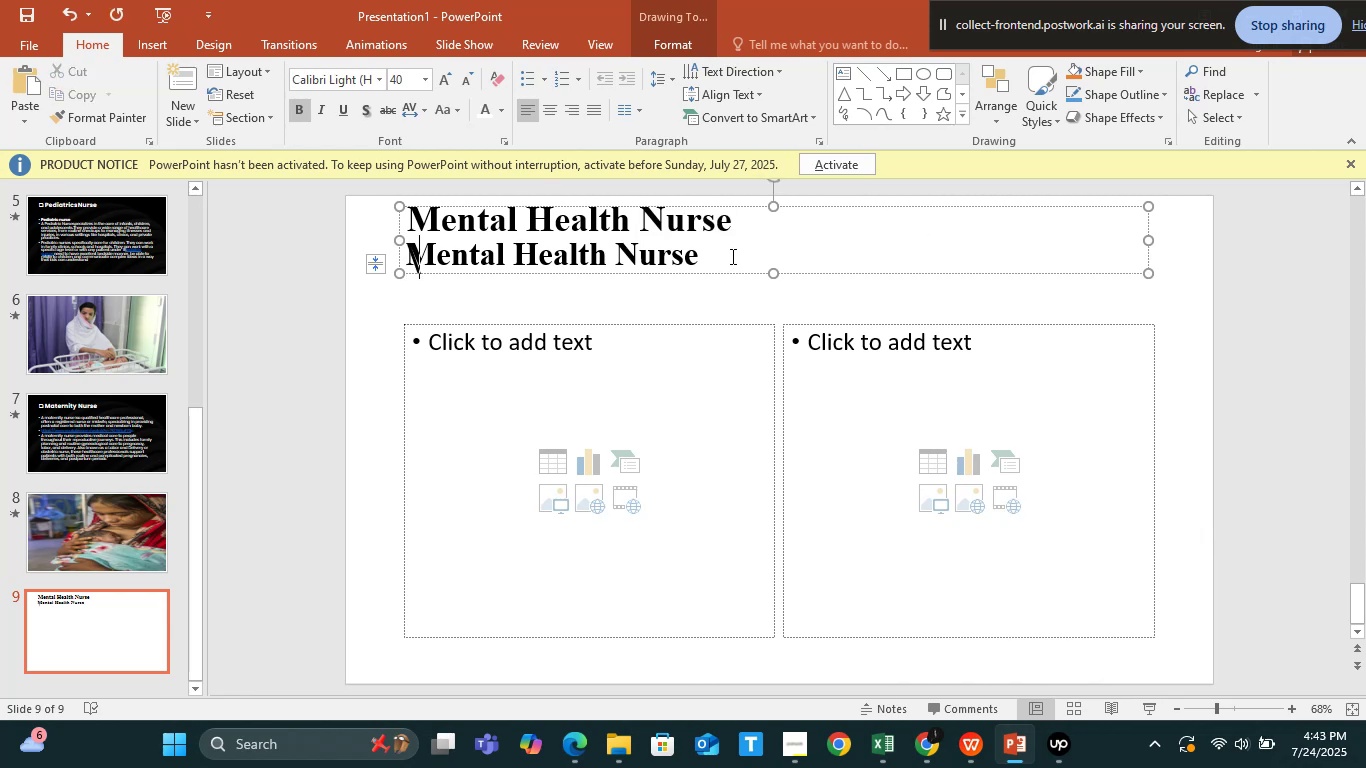 
left_click([731, 256])
 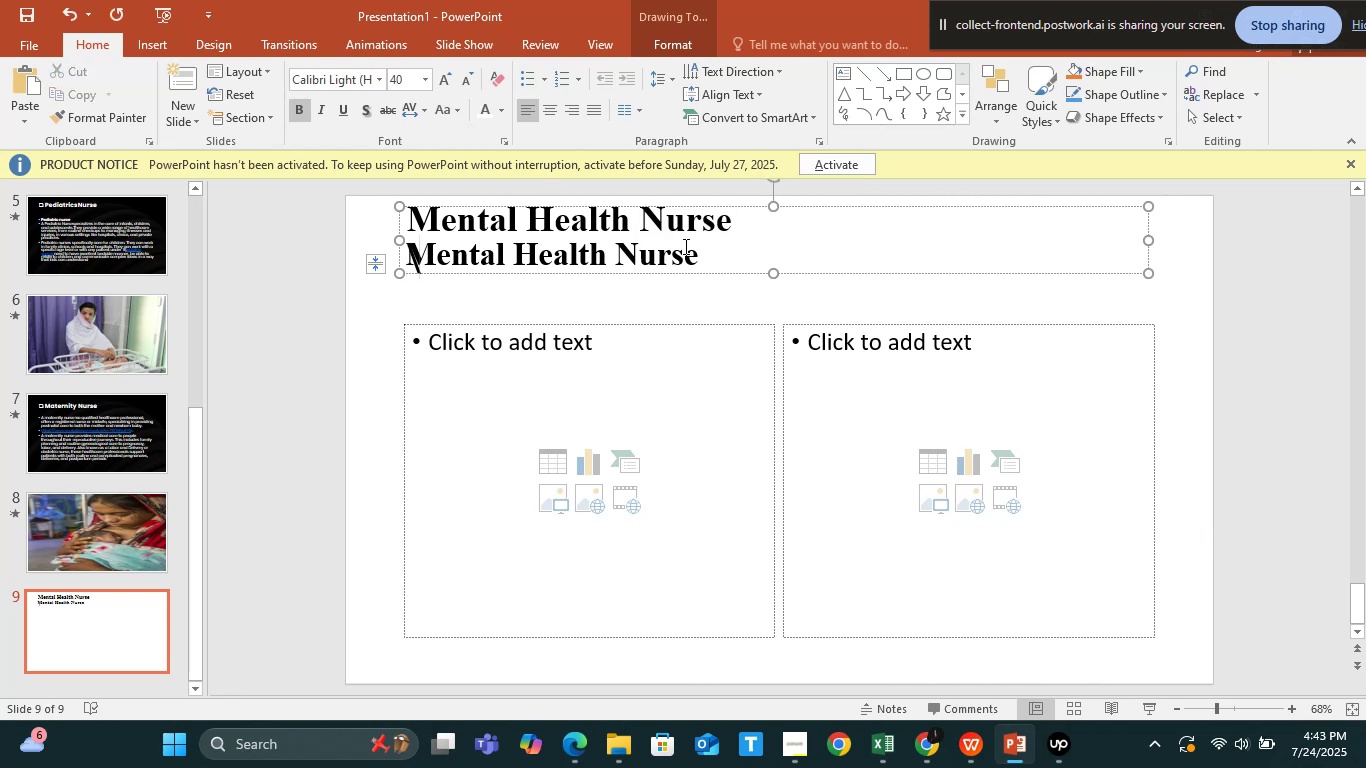 
left_click([707, 245])
 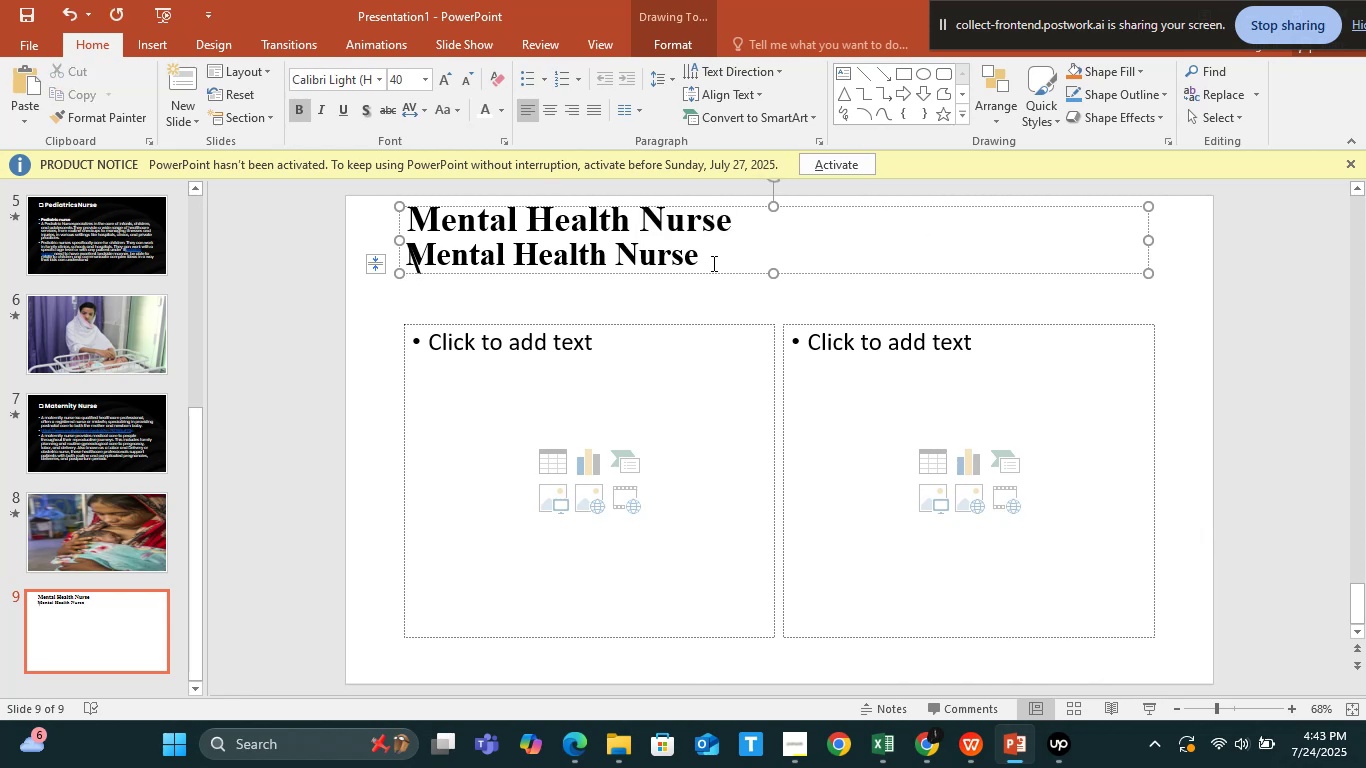 
left_click([712, 262])
 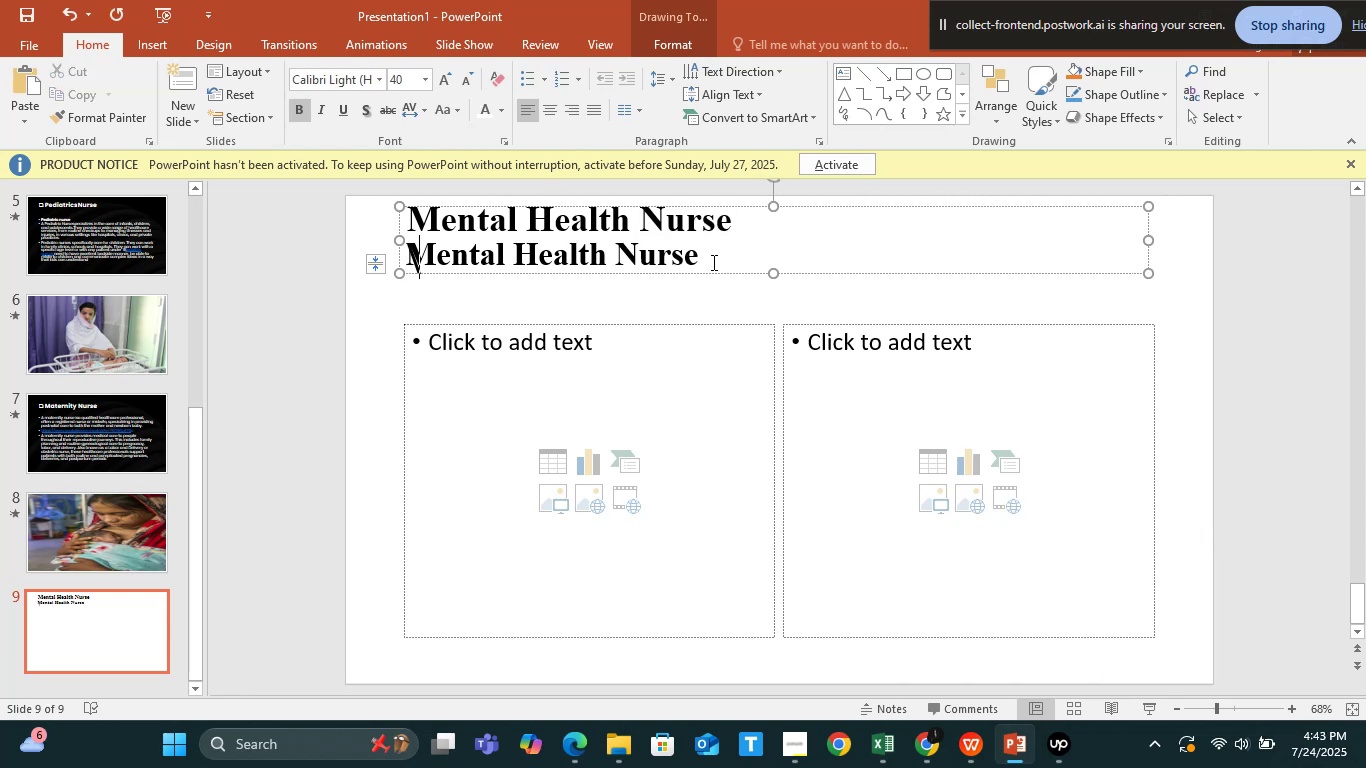 
key(Backspace)
 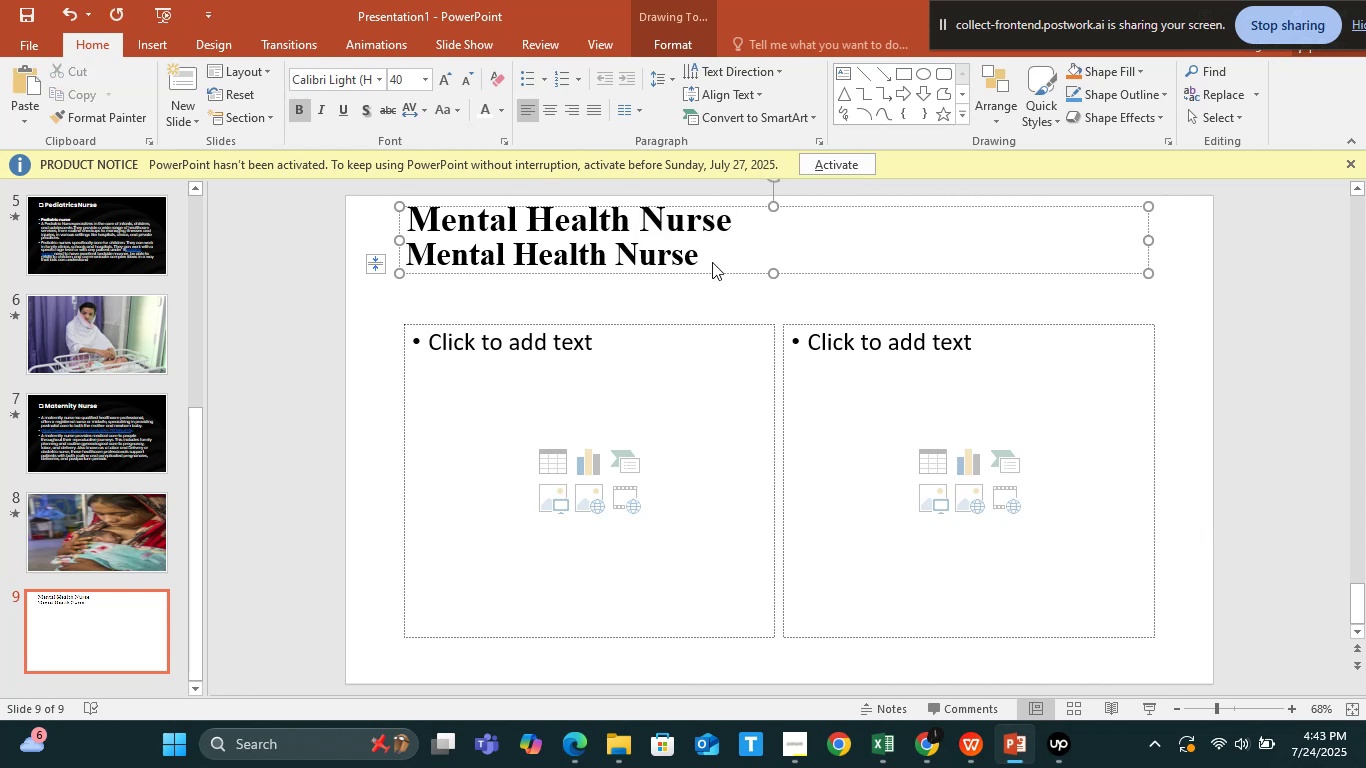 
key(Backspace)
 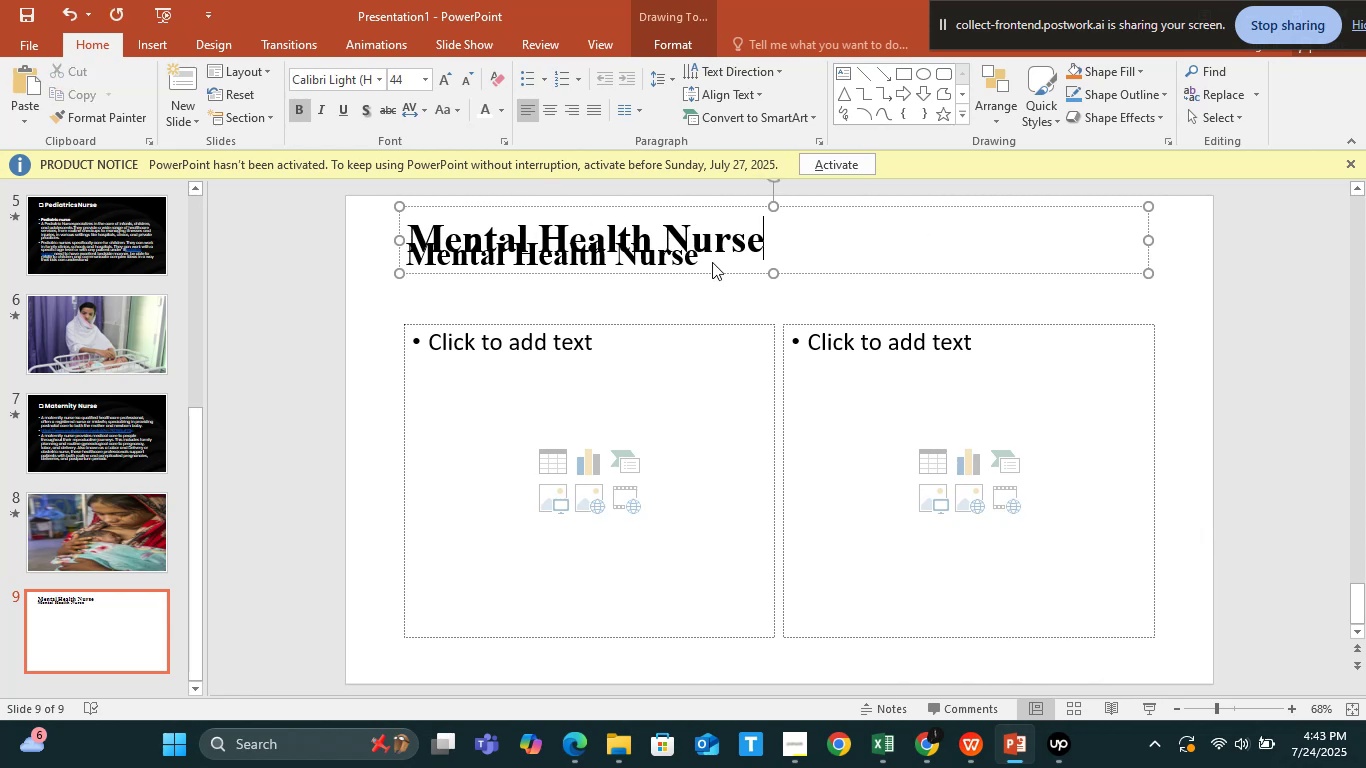 
key(Backspace)
 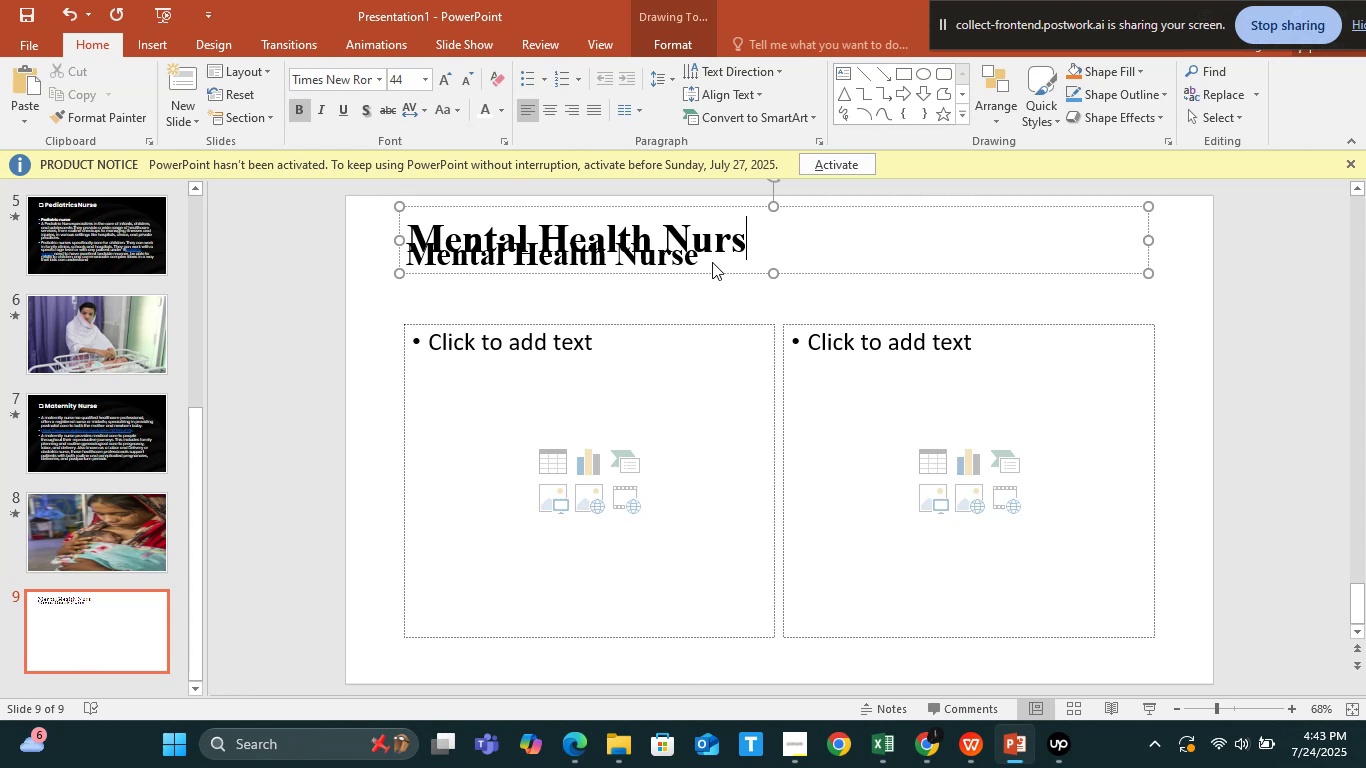 
hold_key(key=Backspace, duration=1.21)
 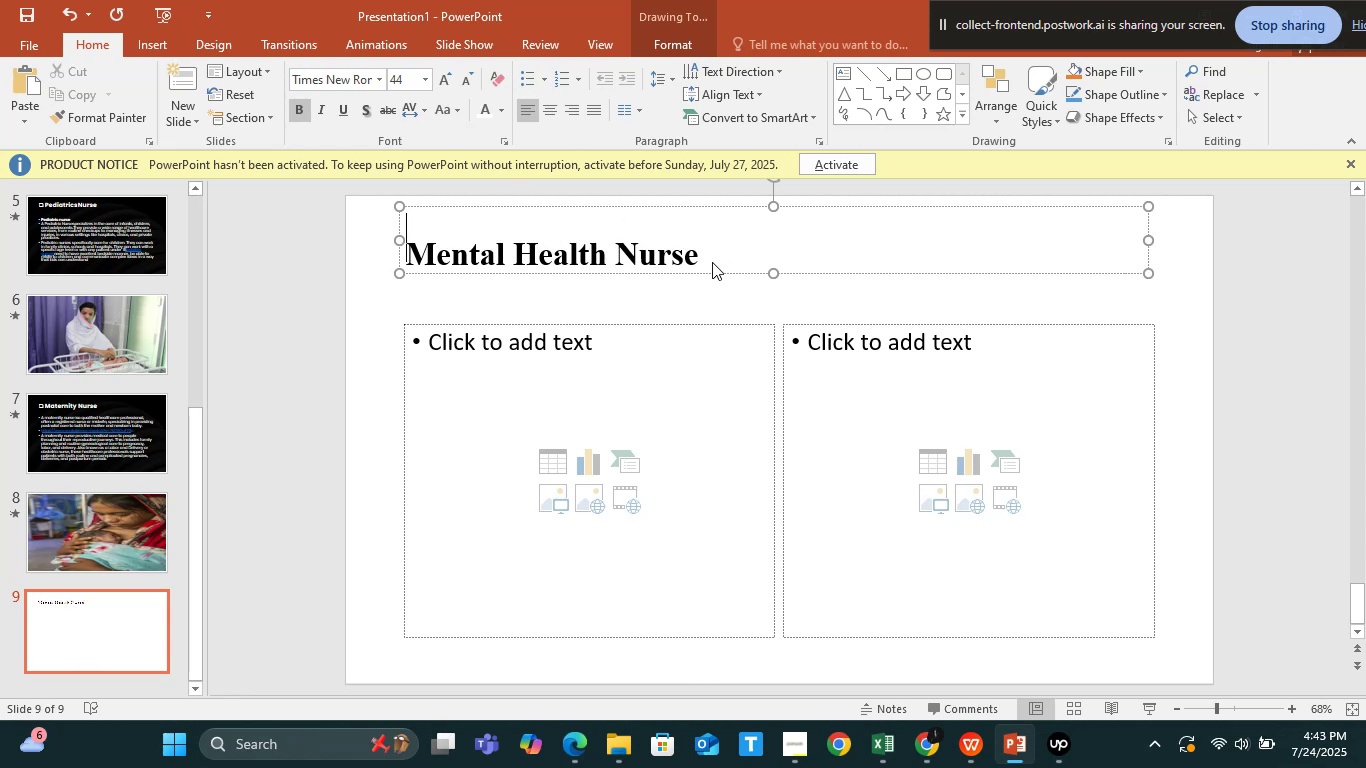 
key(Backspace)
 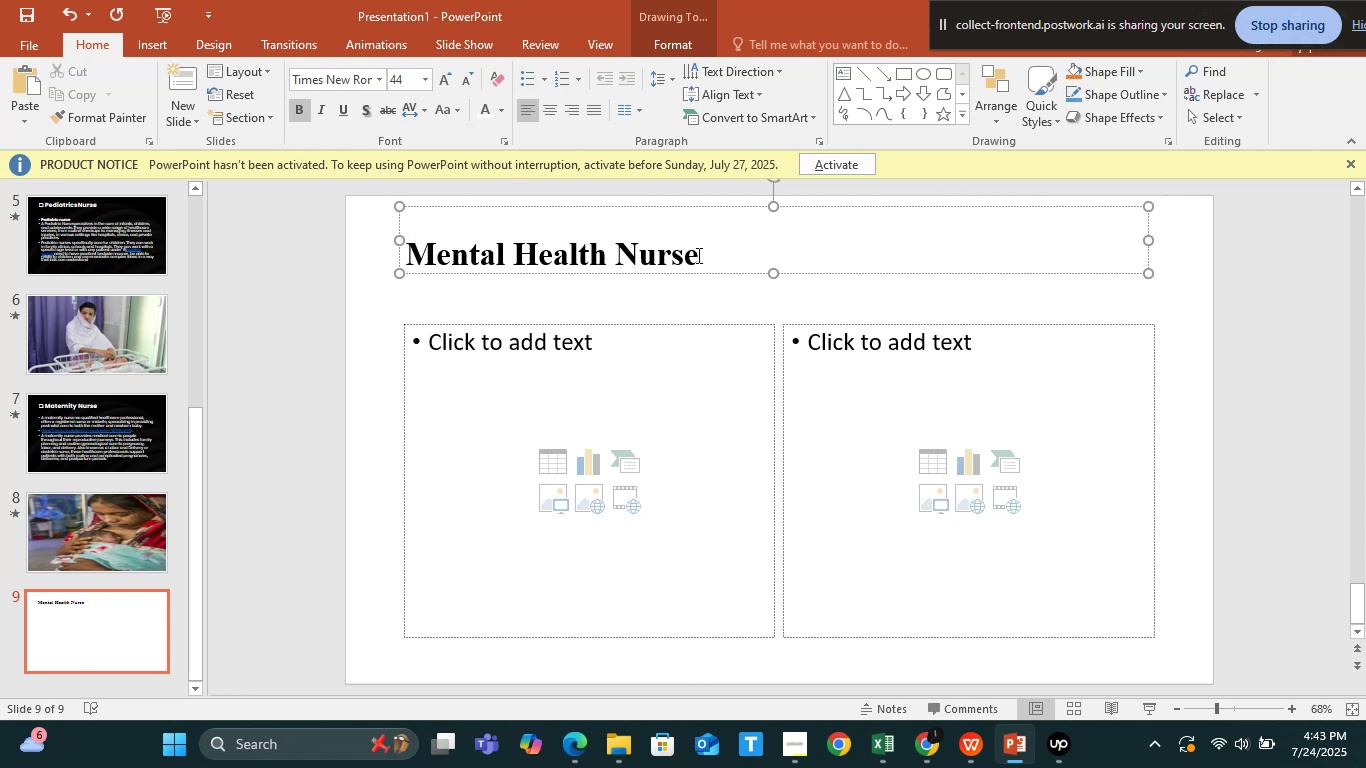 
left_click([697, 255])
 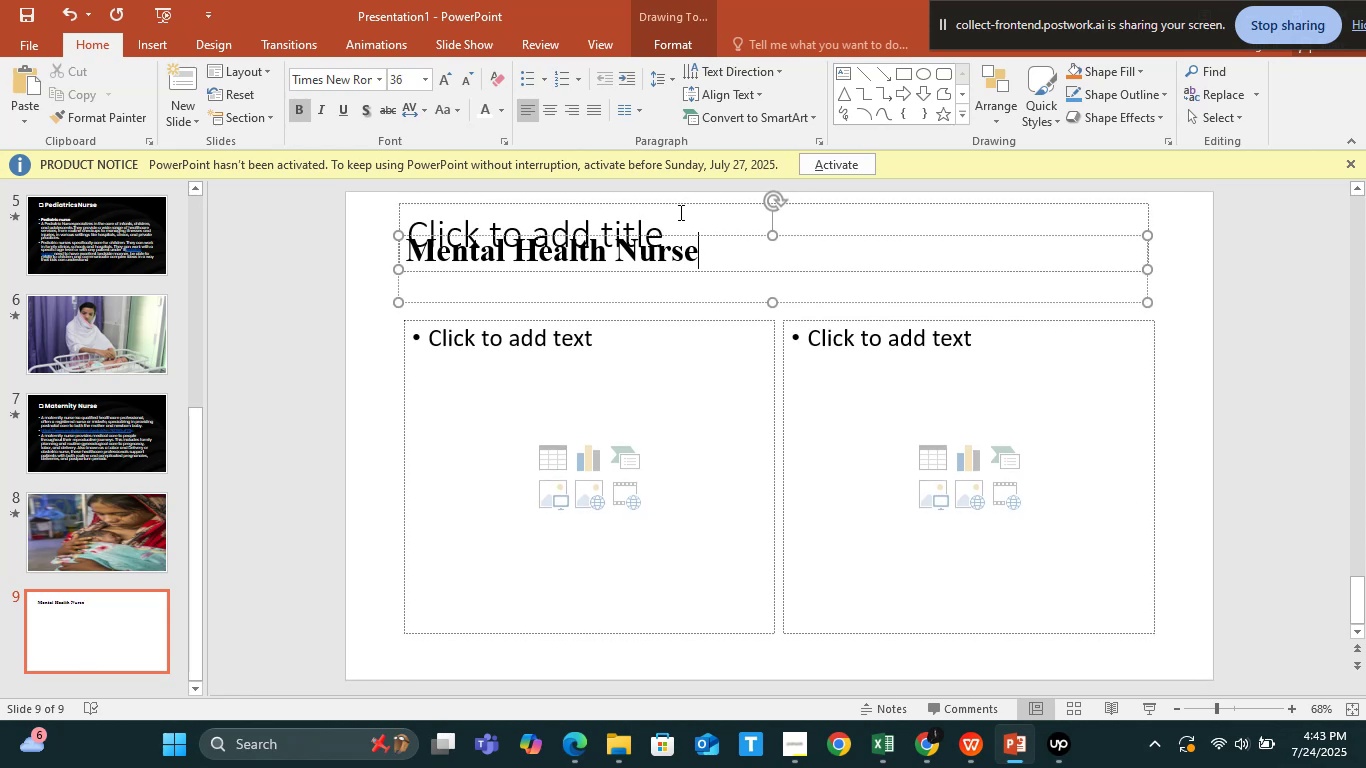 
left_click([679, 208])
 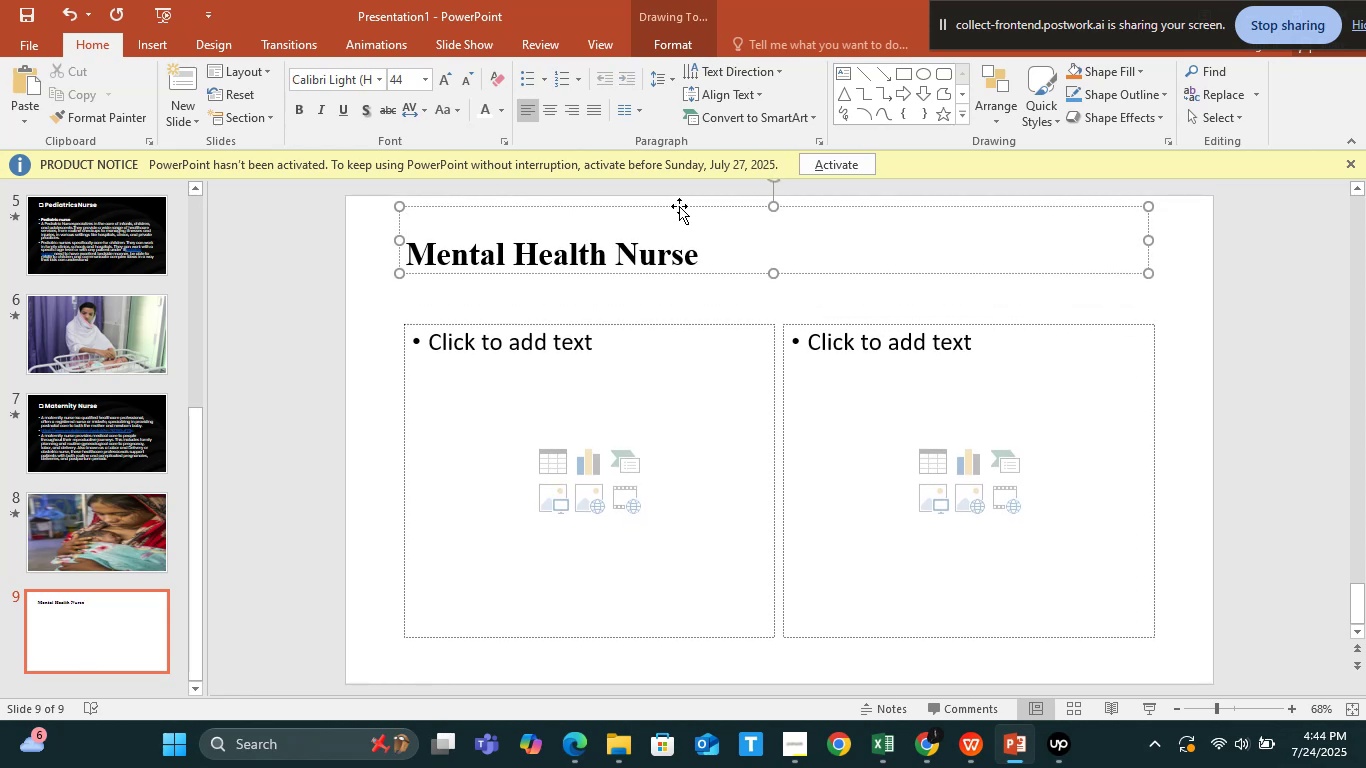 
key(Delete)
 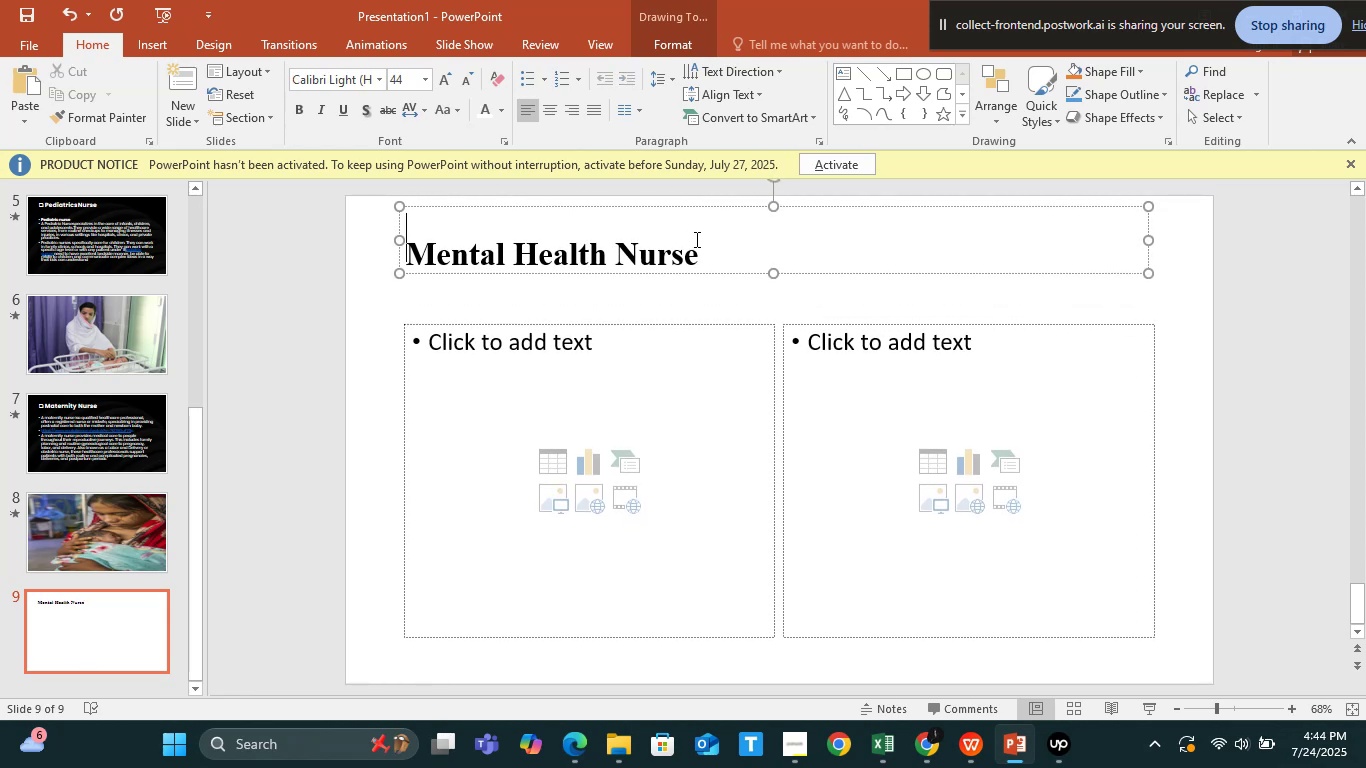 
left_click([703, 243])
 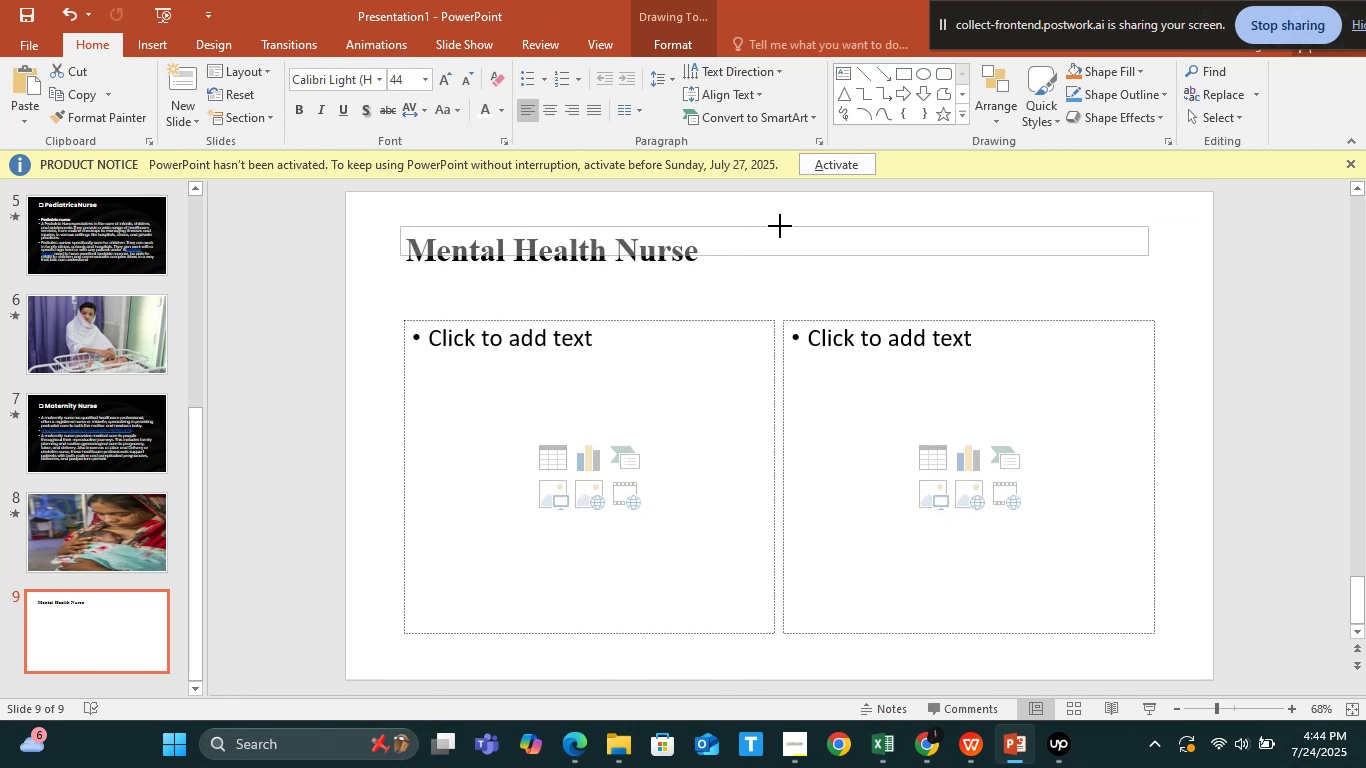 
wait(6.57)
 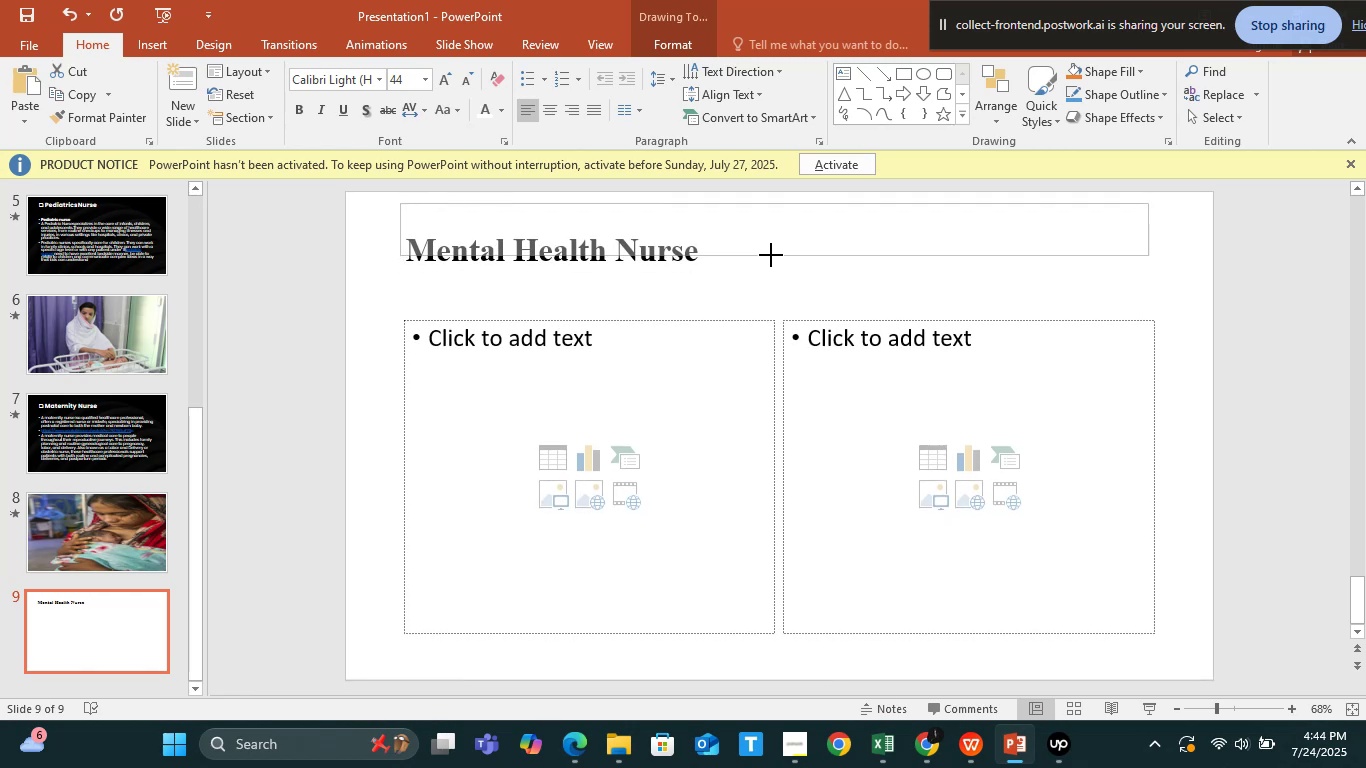 
left_click([594, 225])
 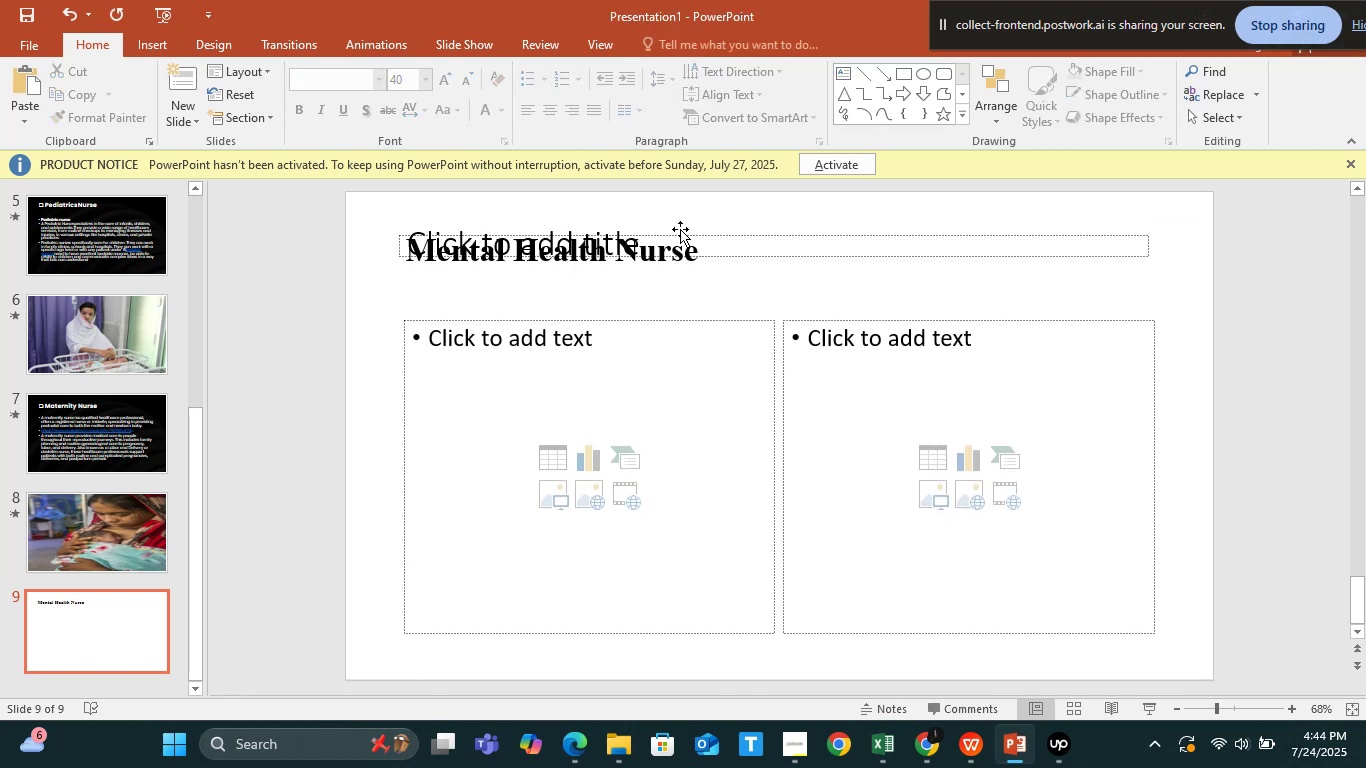 
key(Delete)
 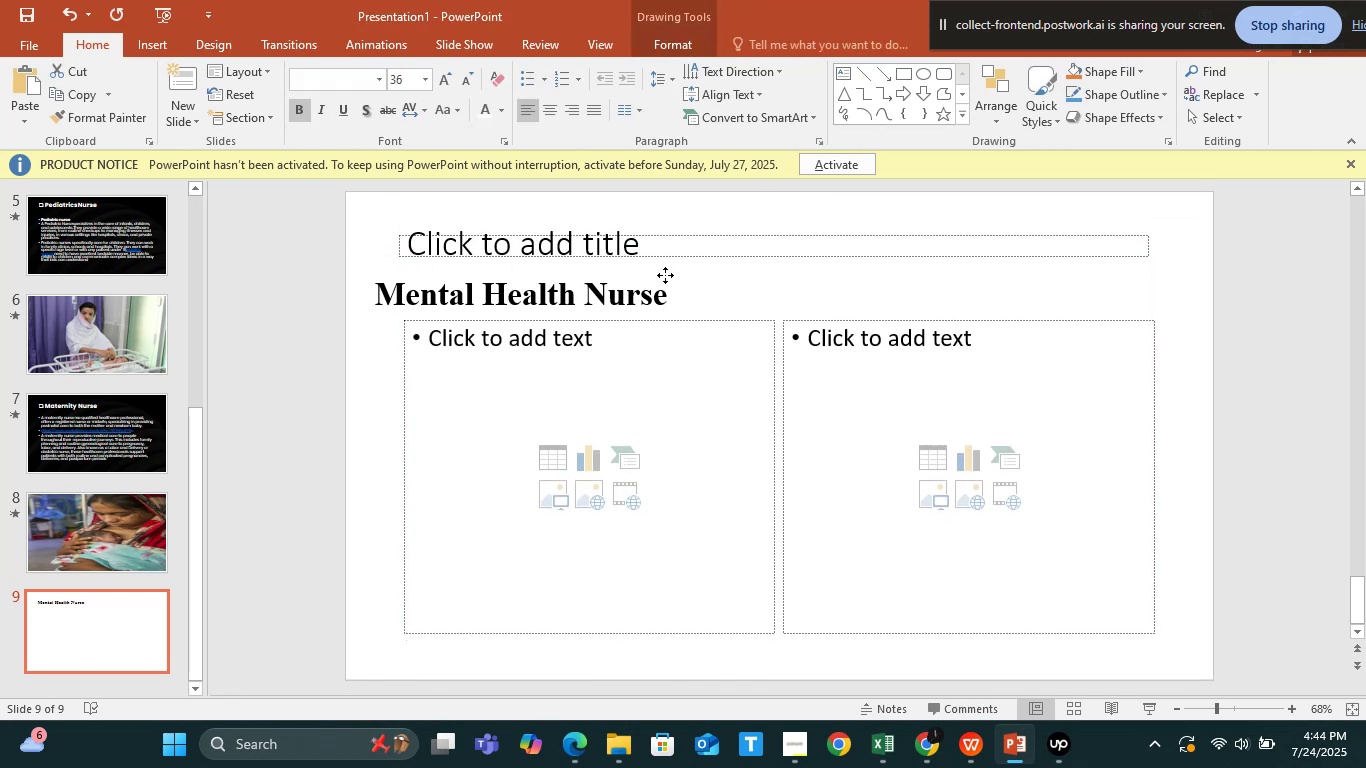 
left_click([711, 257])
 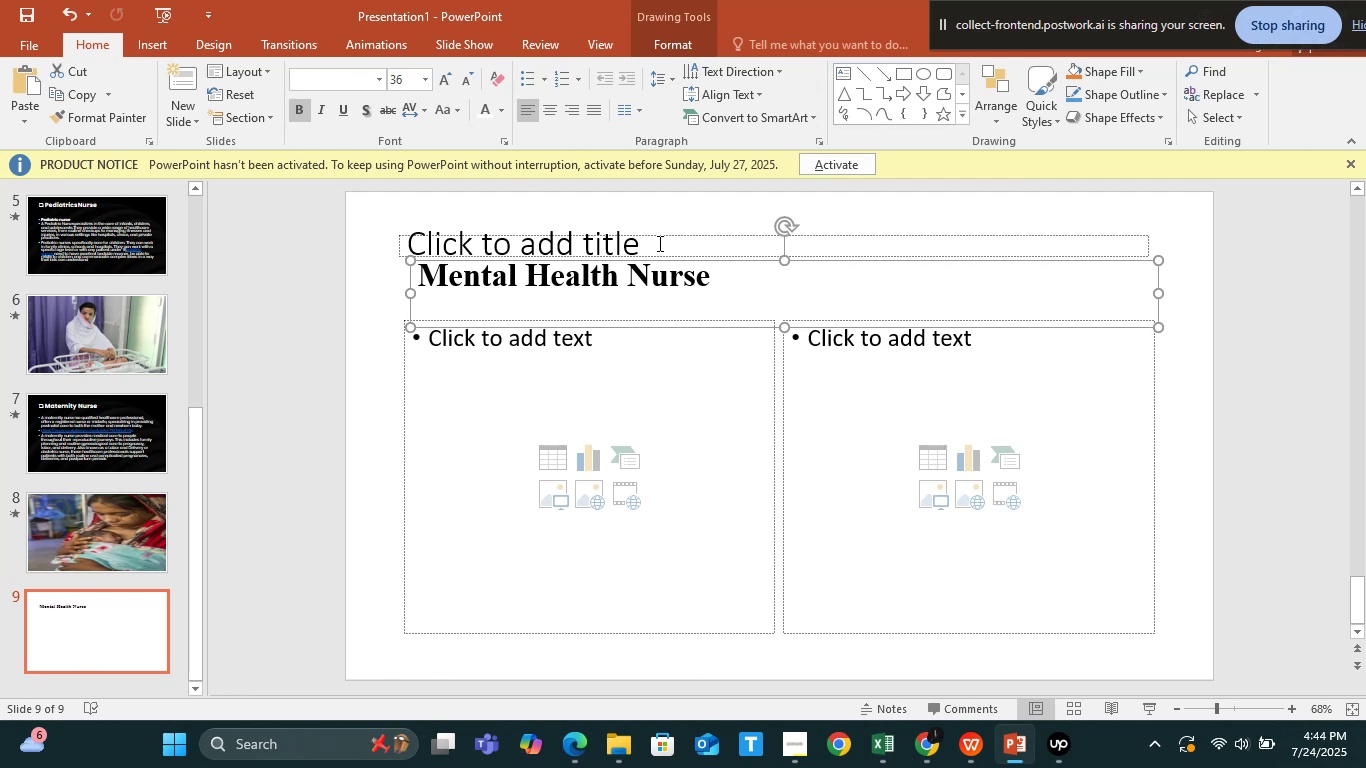 
left_click([656, 242])
 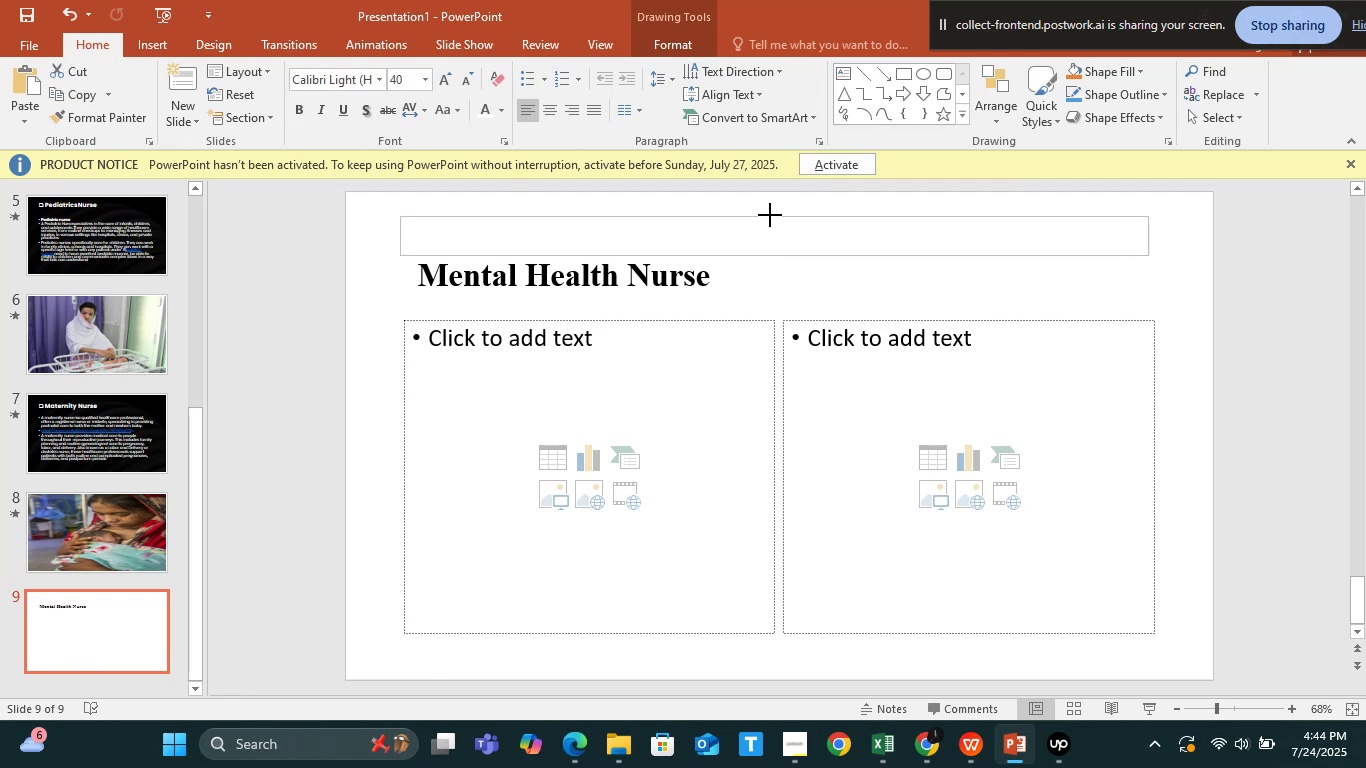 
left_click([755, 296])
 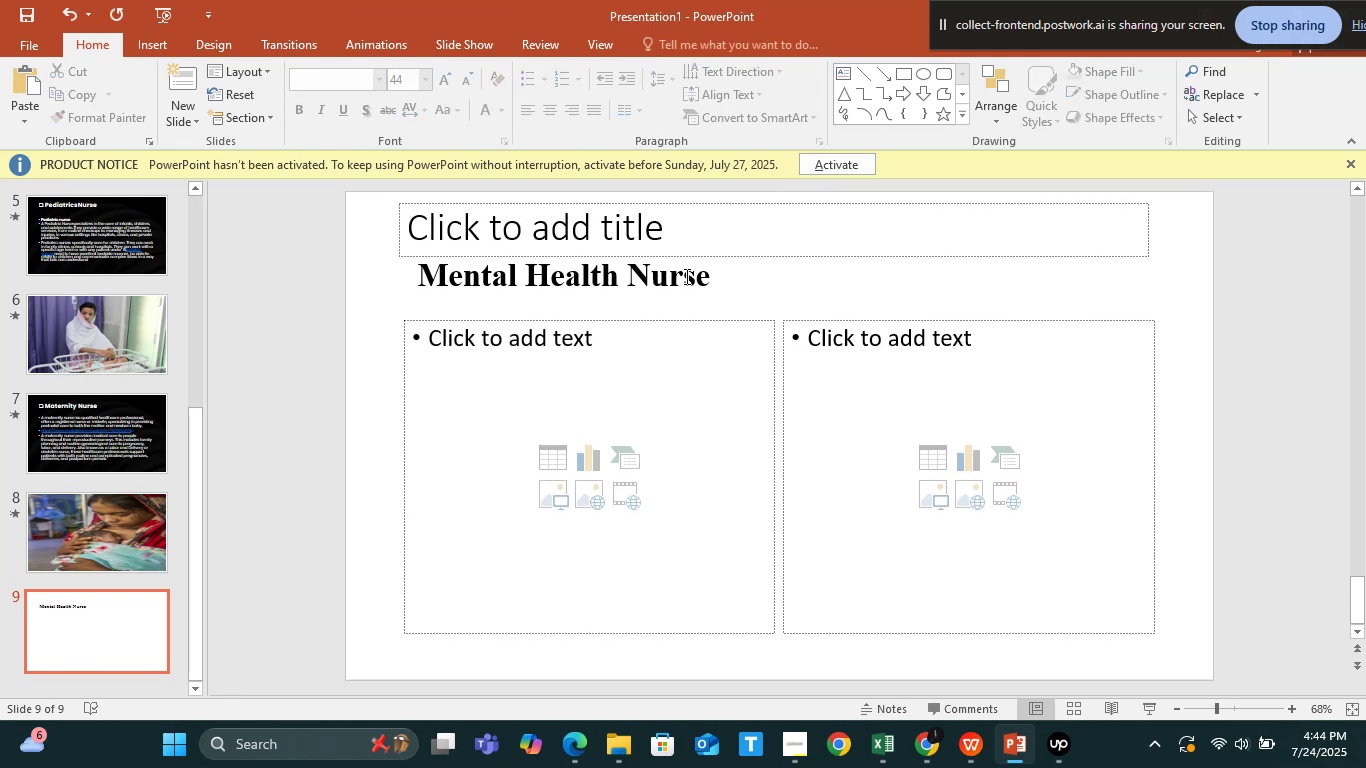 
left_click([685, 276])
 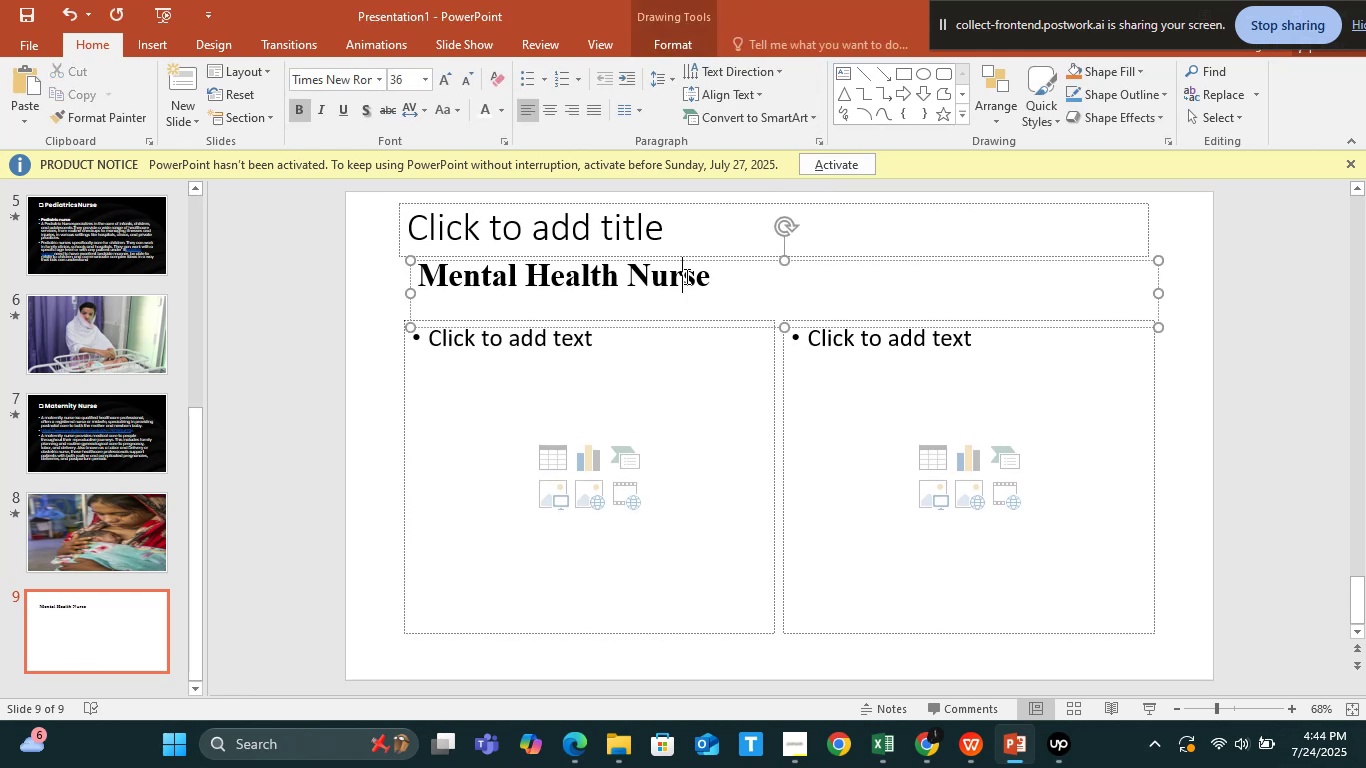 
left_click([685, 276])
 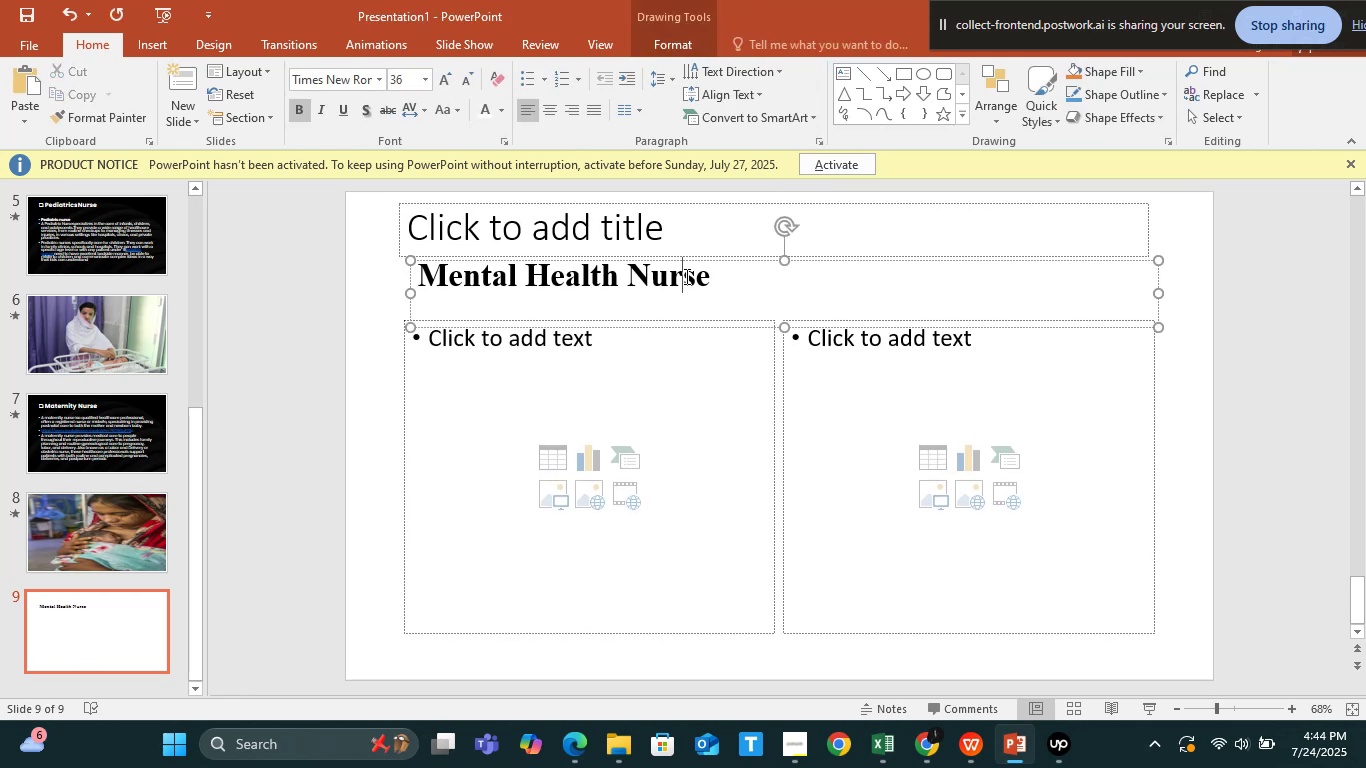 
key(Control+A)
 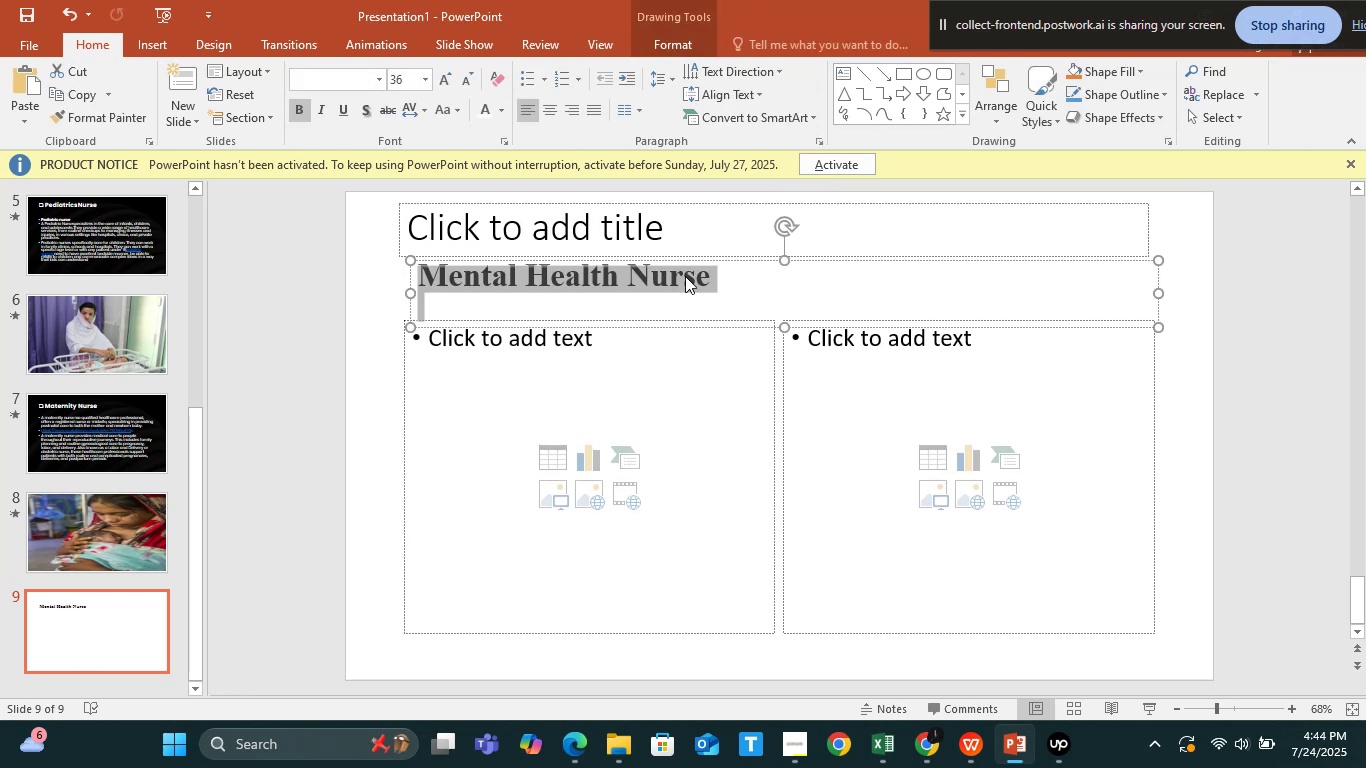 
key(Control+X)
 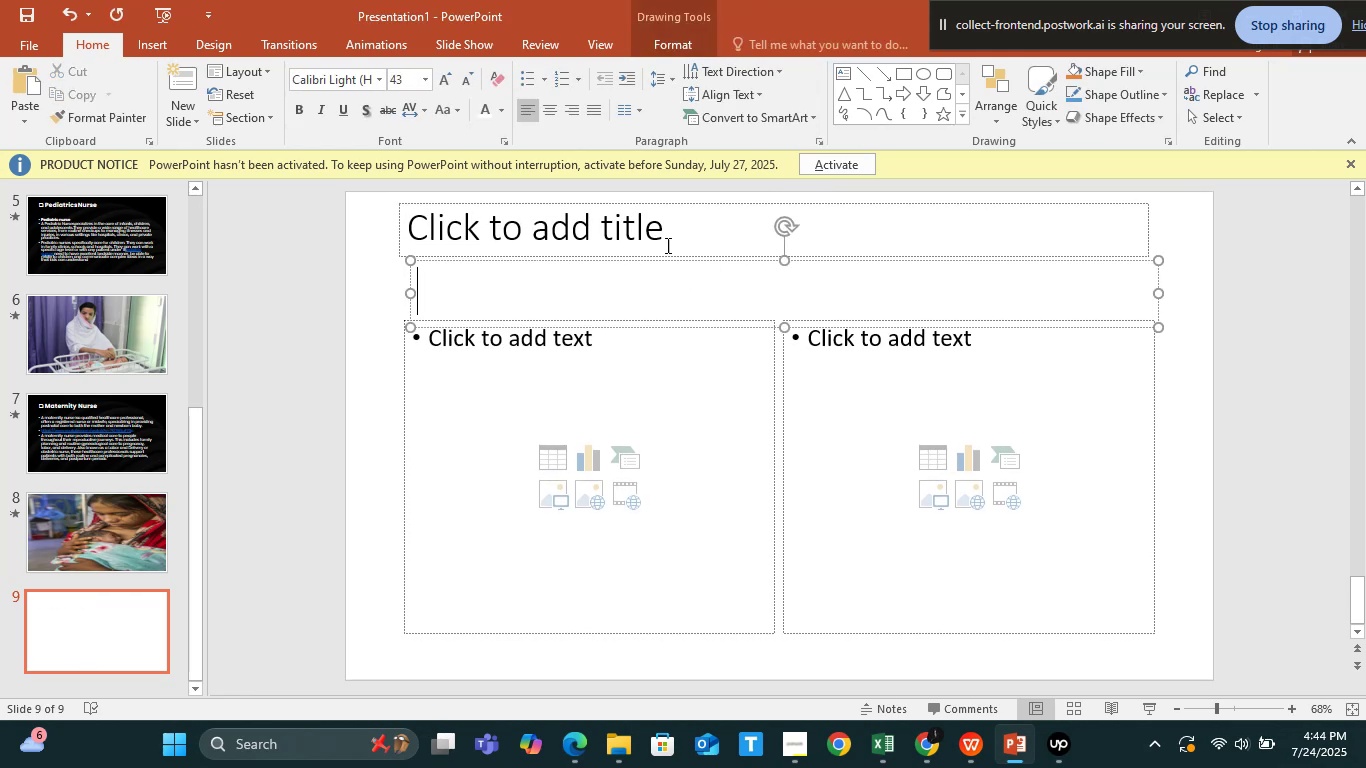 
left_click([665, 241])
 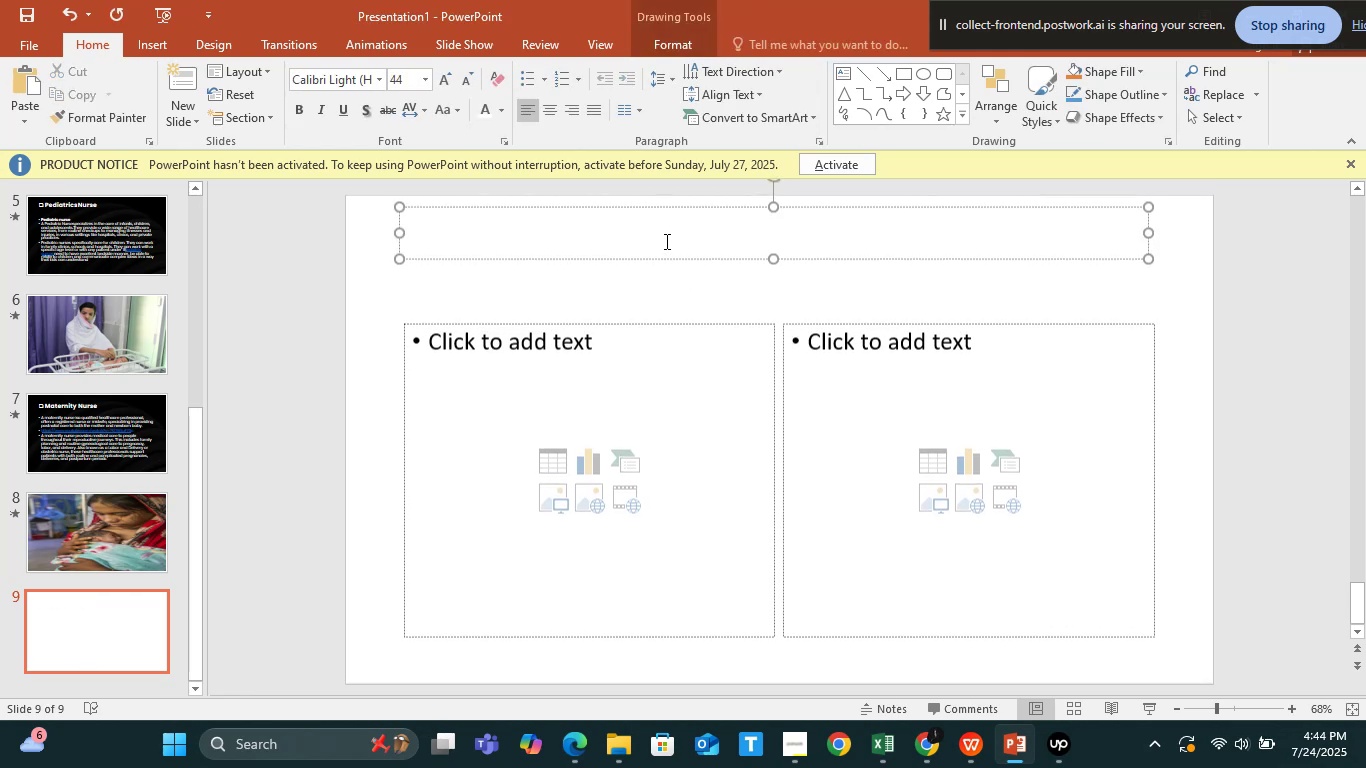 
key(Control+V)
 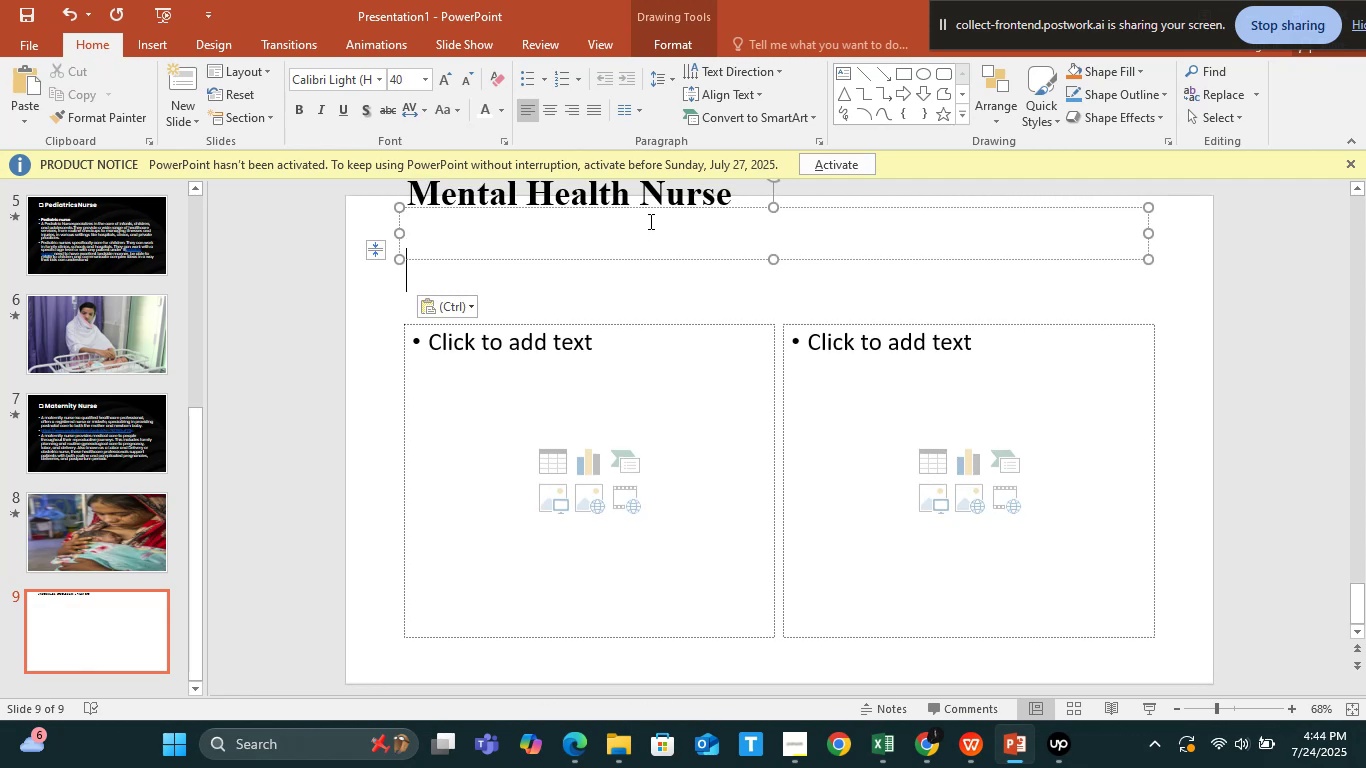 
mouse_move([664, 204])
 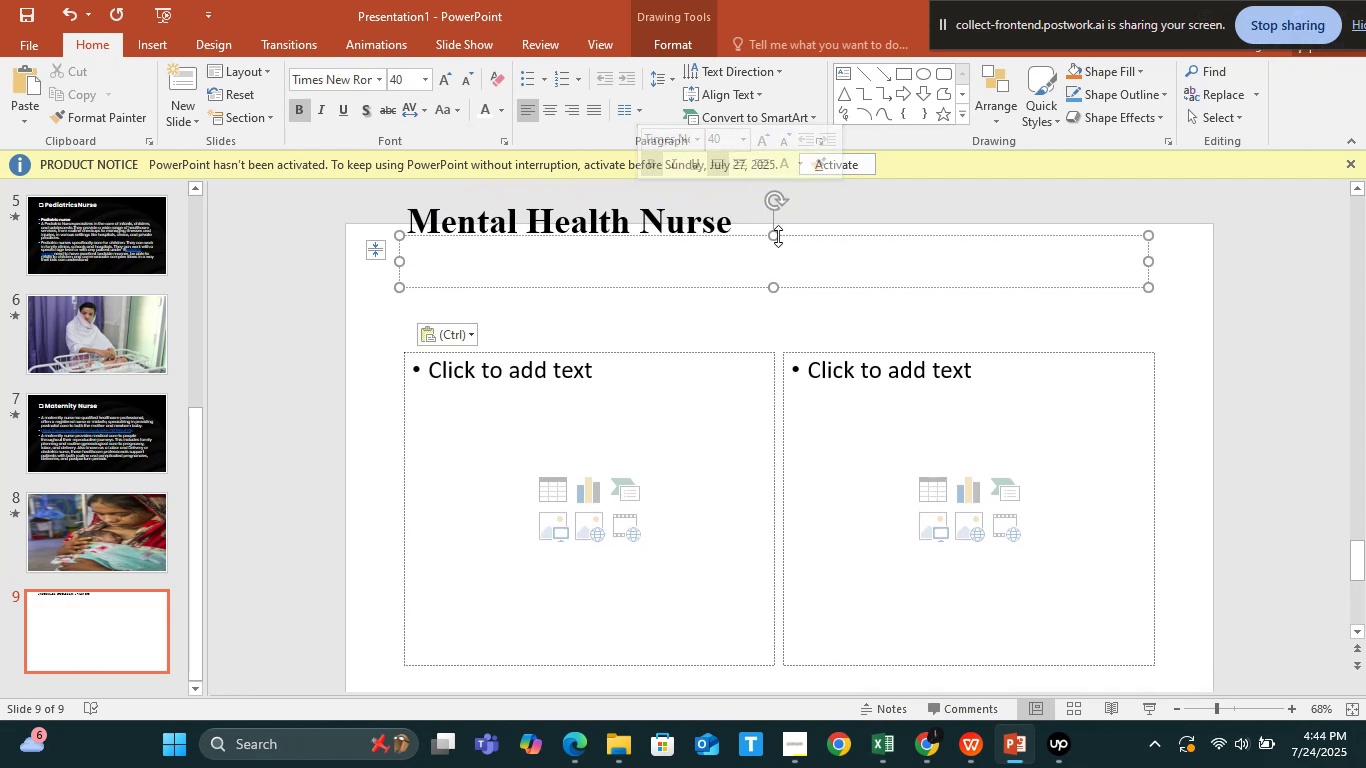 
left_click_drag(start_coordinate=[774, 228], to_coordinate=[766, 190])
 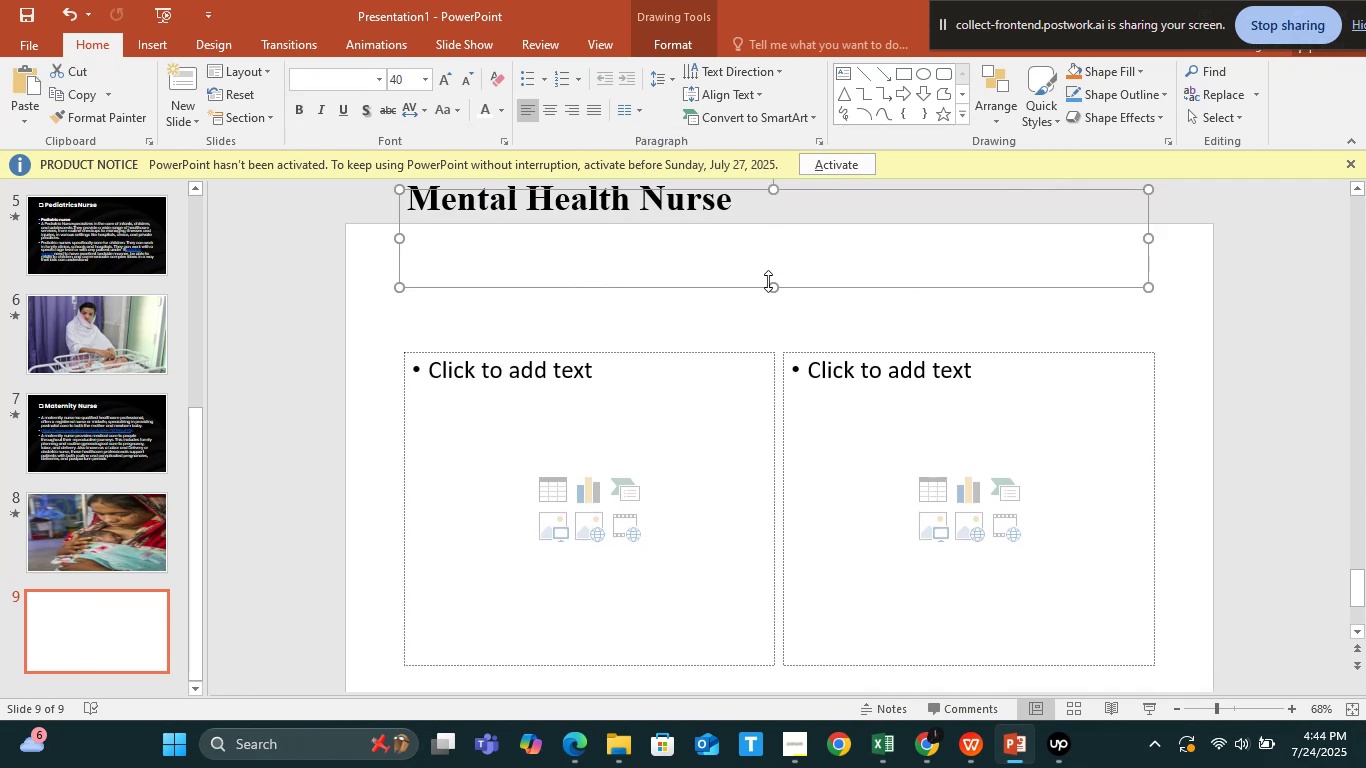 
left_click_drag(start_coordinate=[771, 286], to_coordinate=[765, 249])
 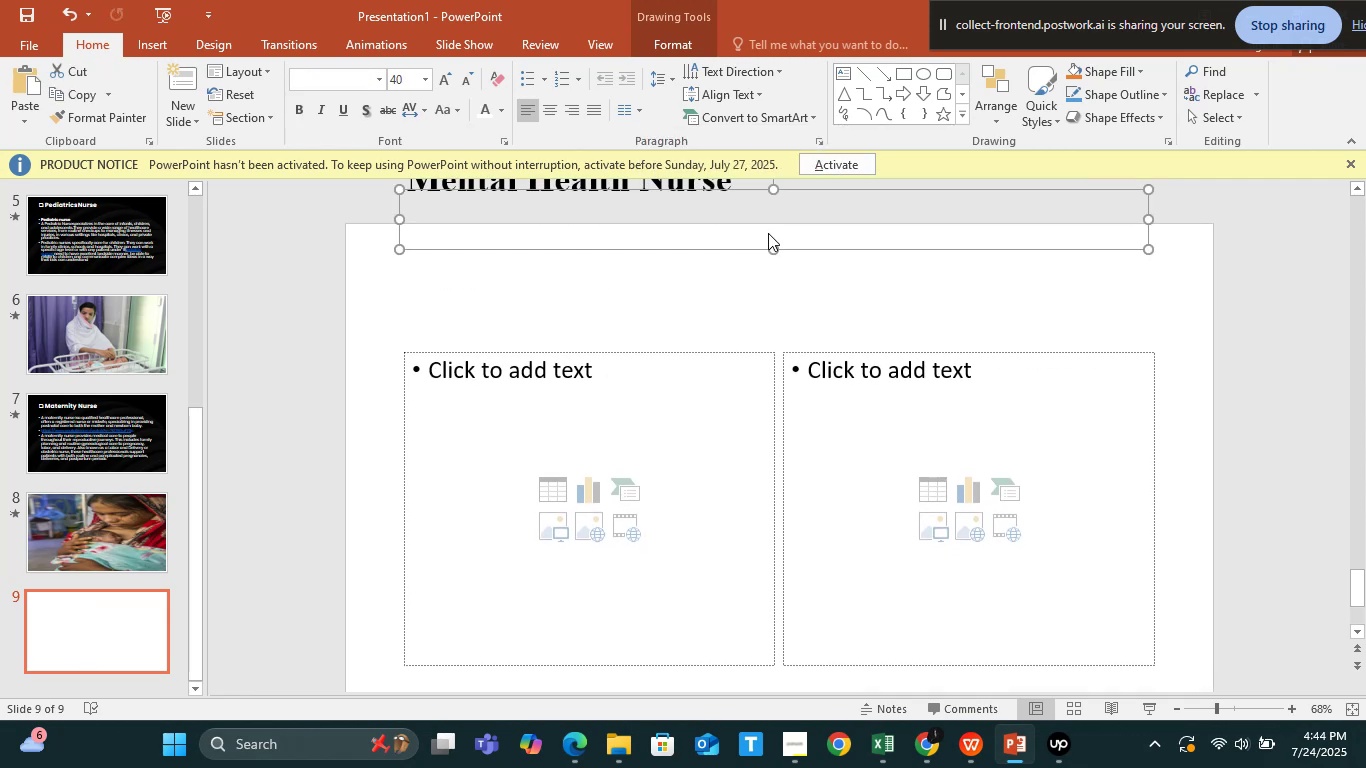 
left_click_drag(start_coordinate=[763, 227], to_coordinate=[769, 264])
 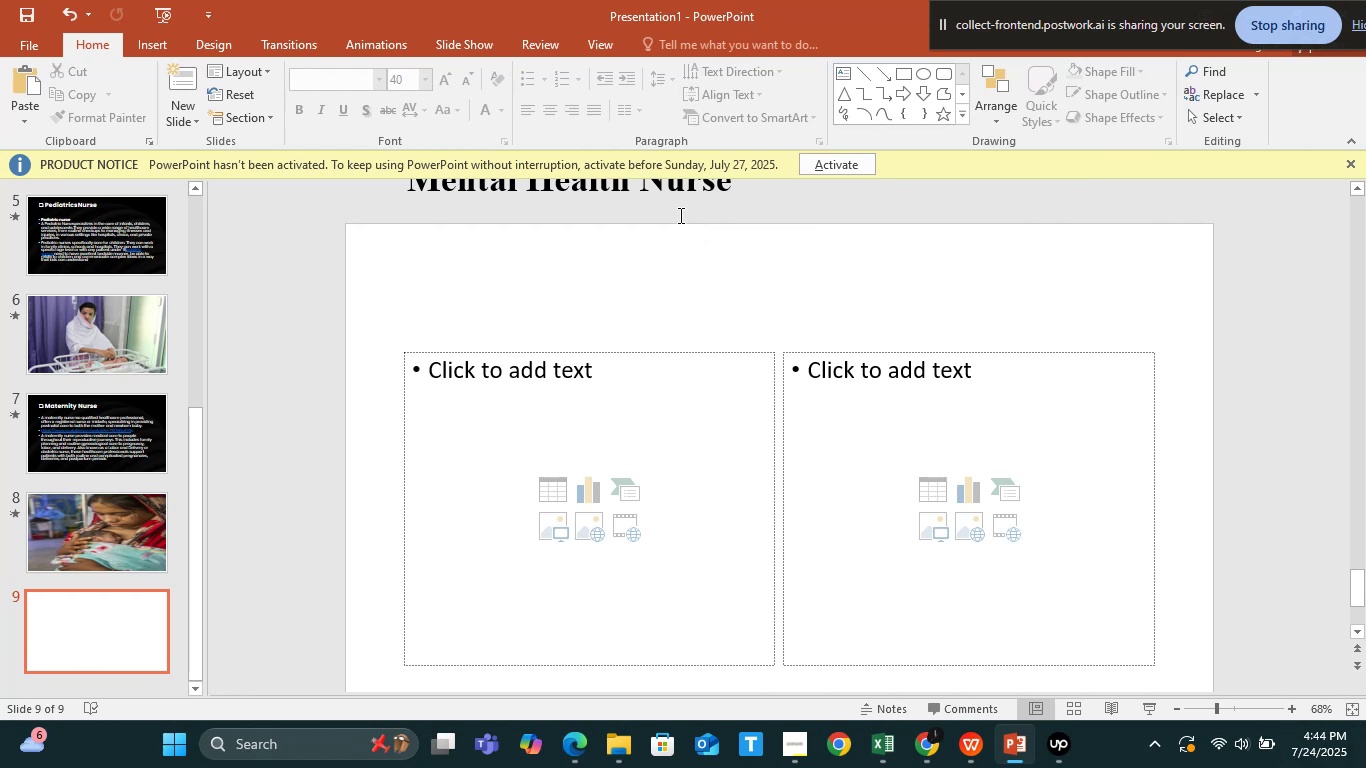 
left_click([679, 215])
 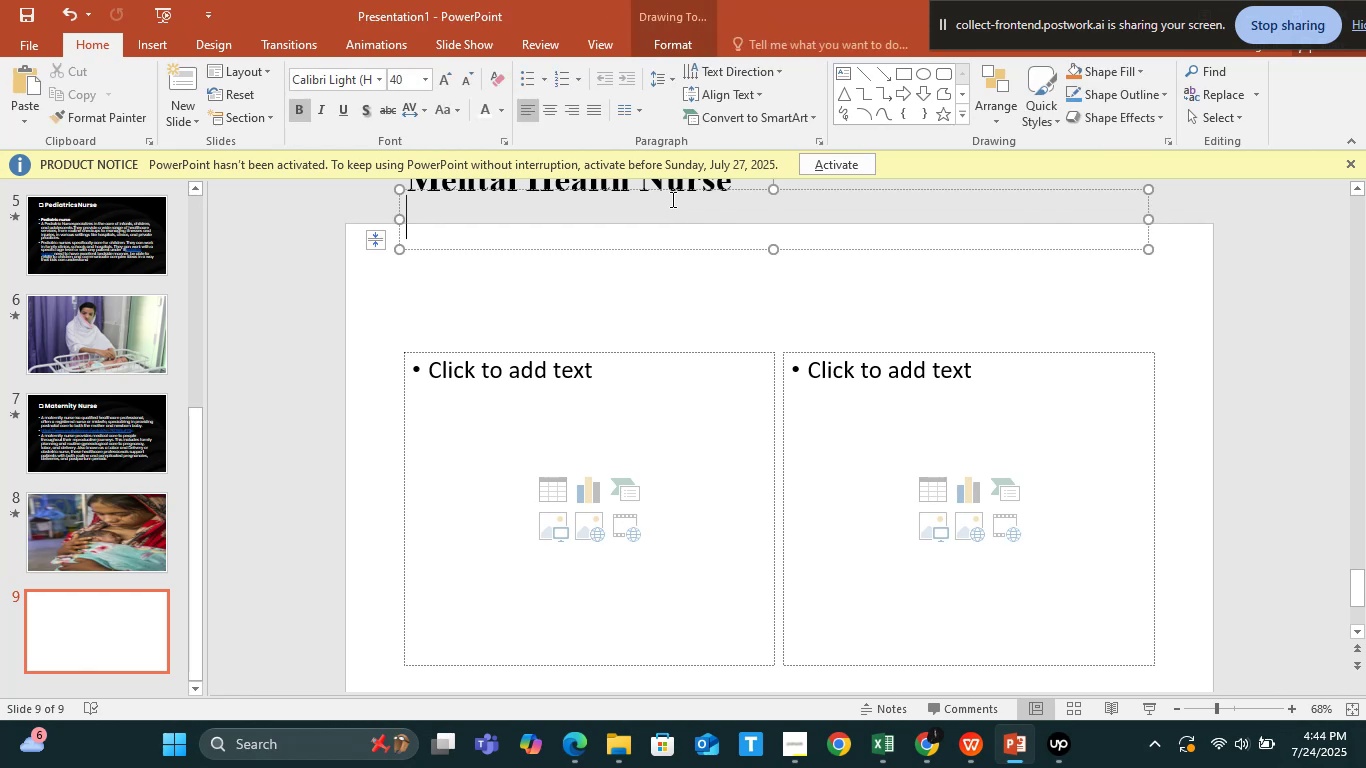 
left_click_drag(start_coordinate=[671, 193], to_coordinate=[683, 229])
 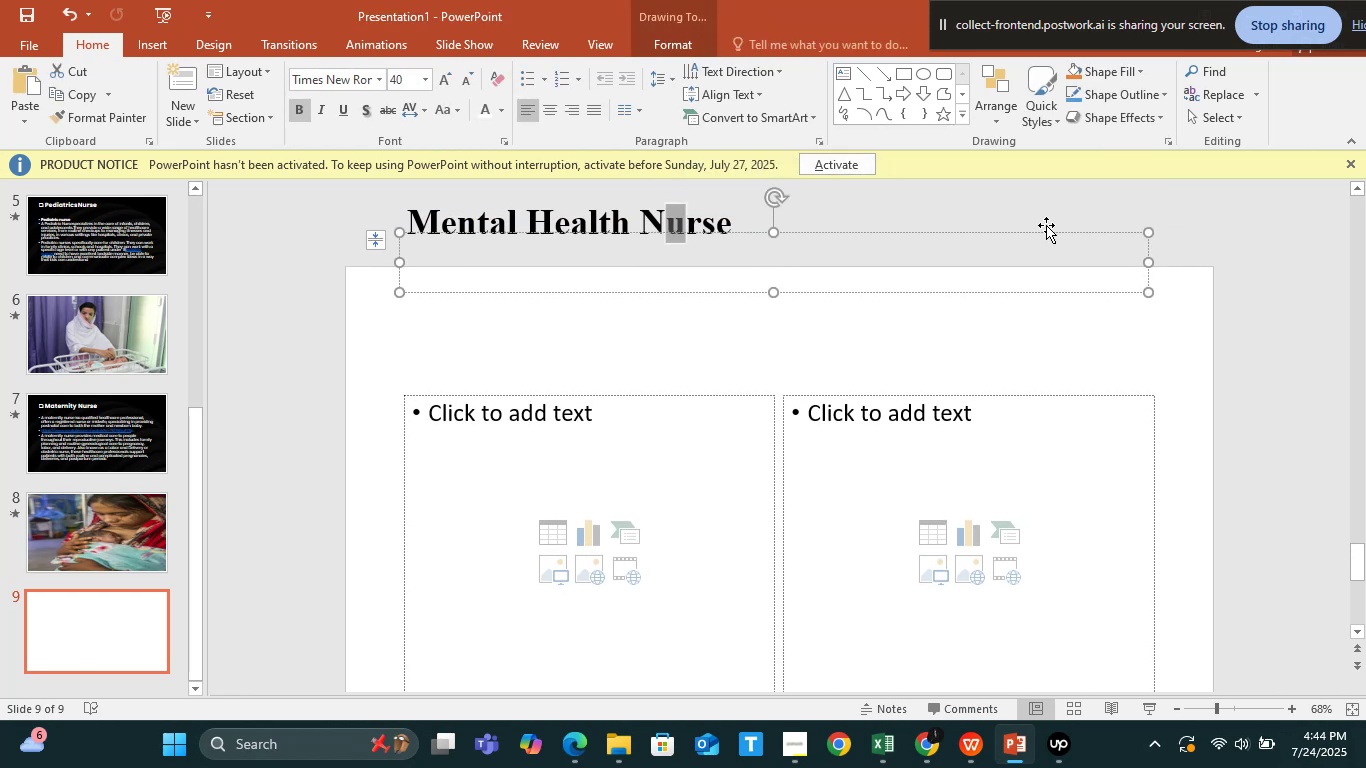 
key(Backspace)
 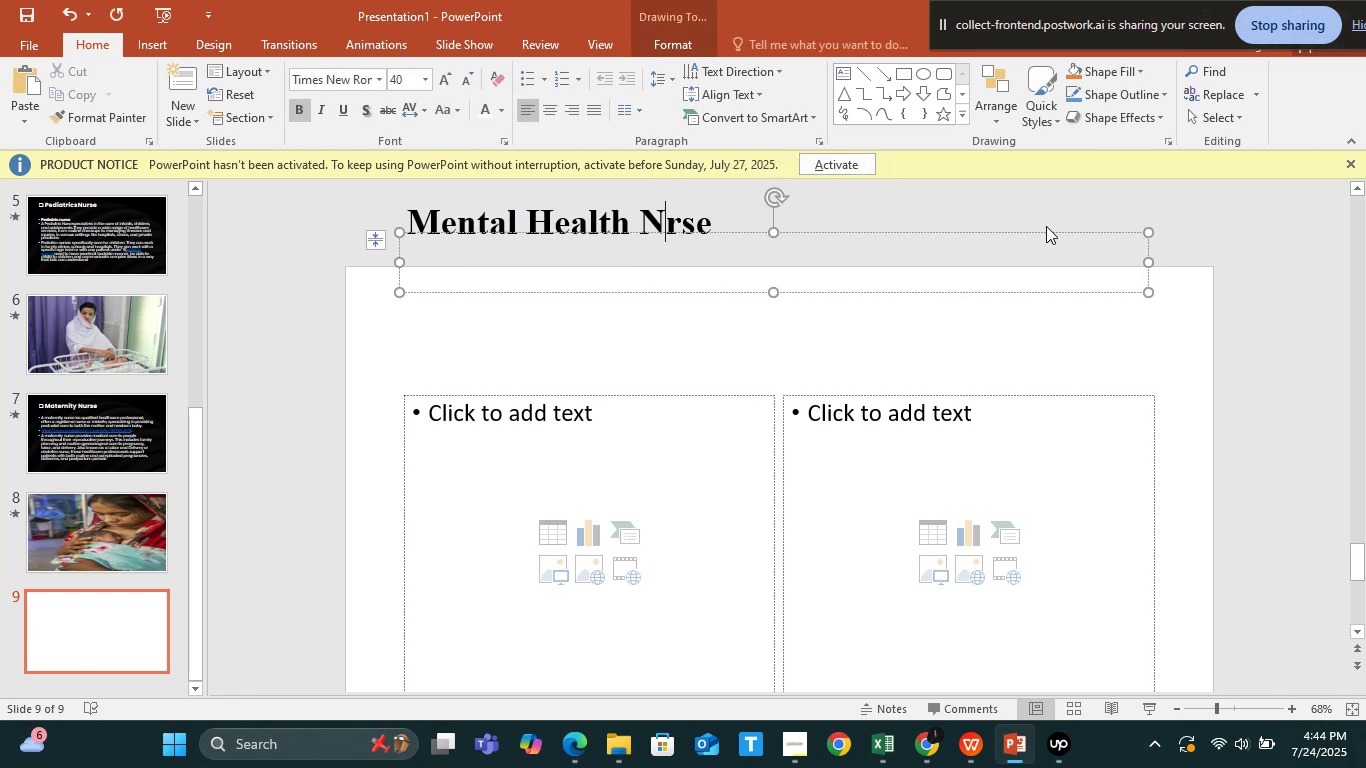 
left_click([1046, 226])
 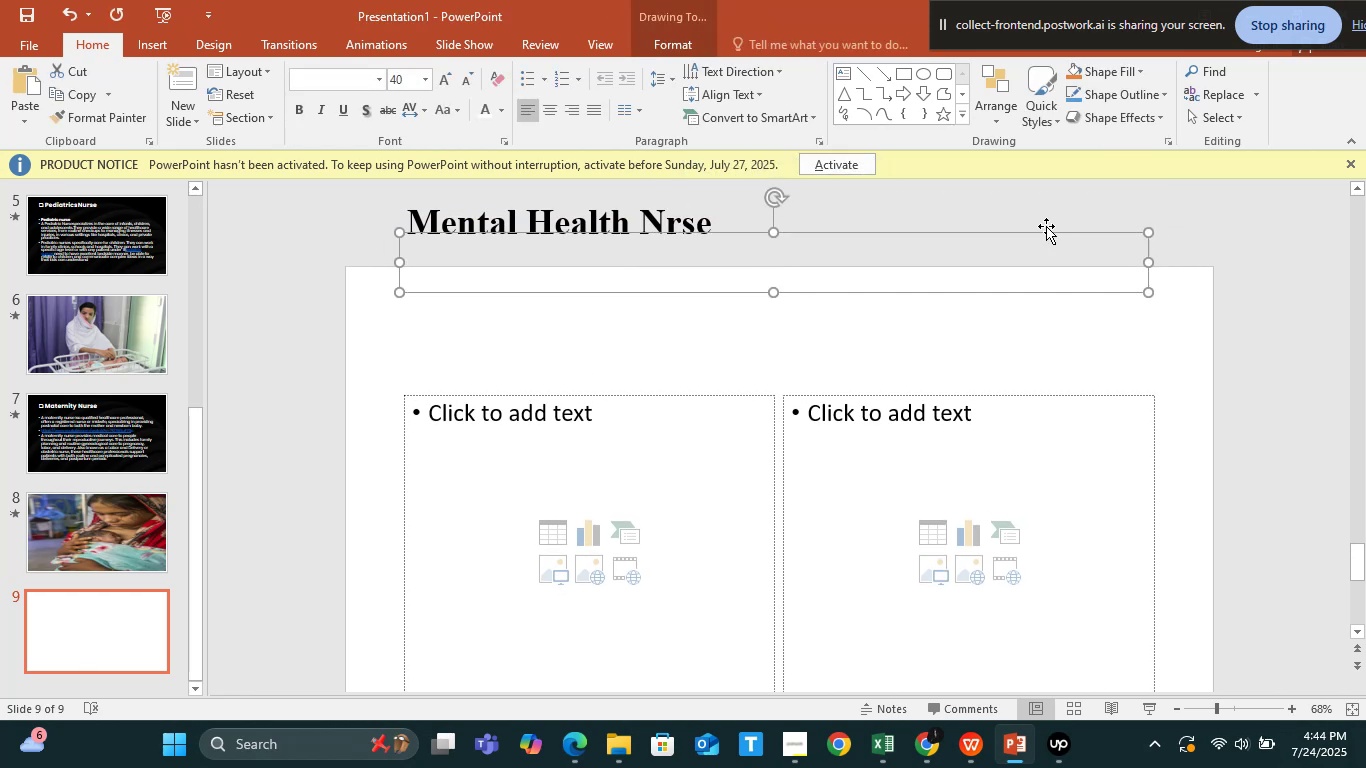 
key(Backspace)
 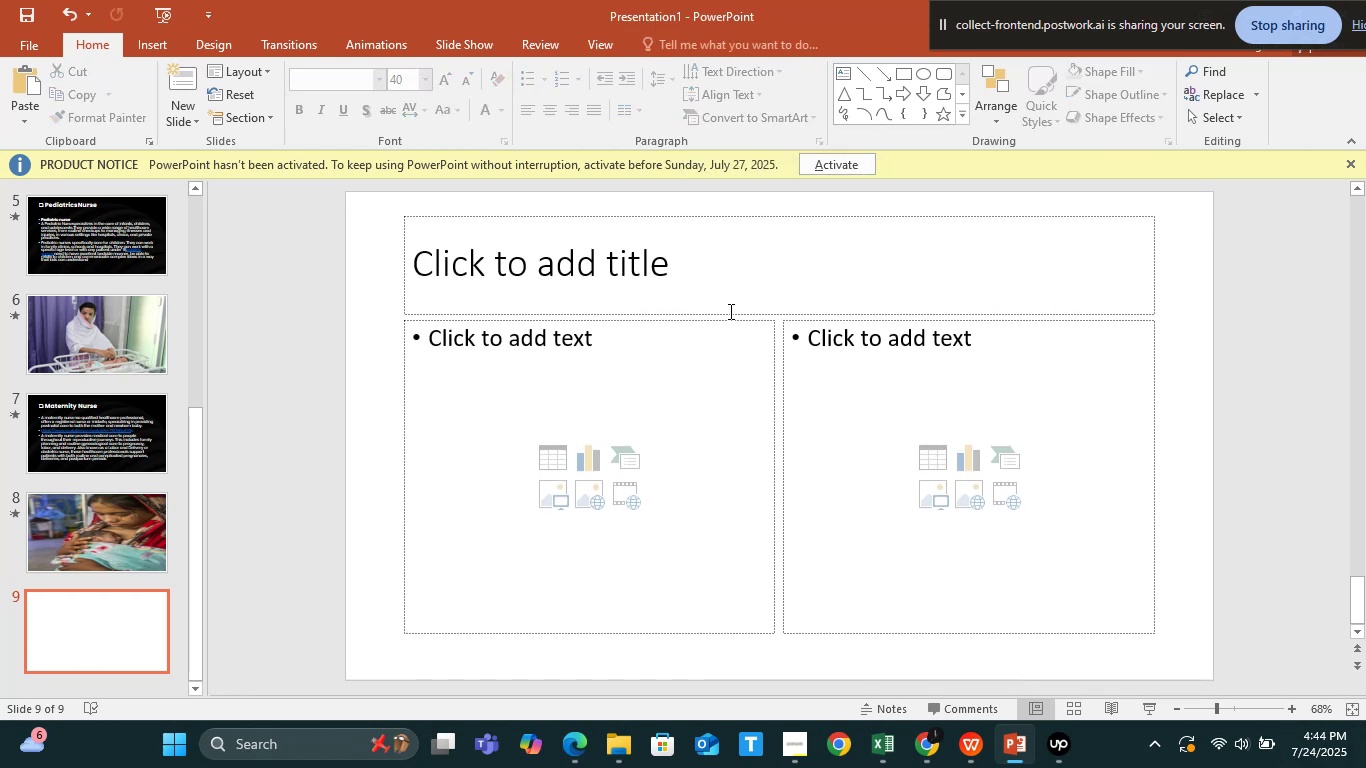 
left_click([720, 285])
 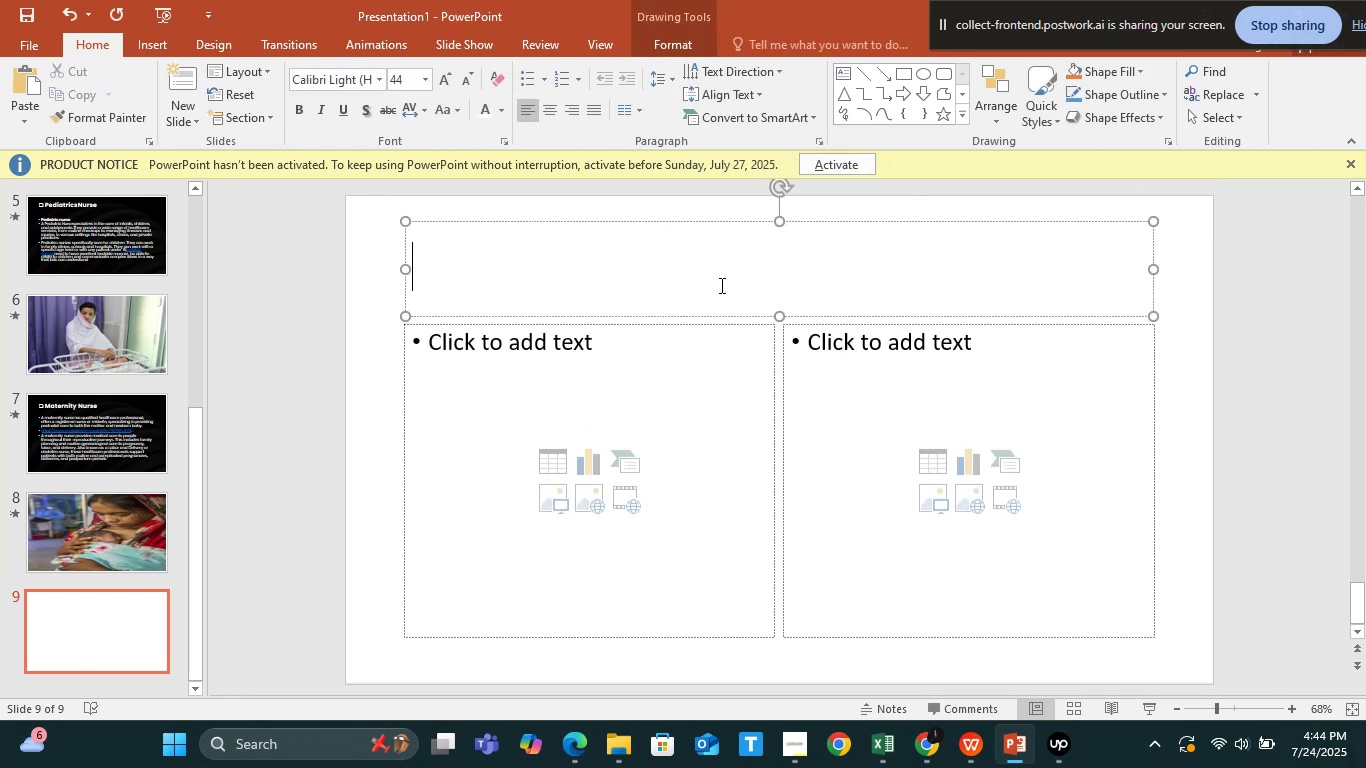 
key(Alt+Tab)
 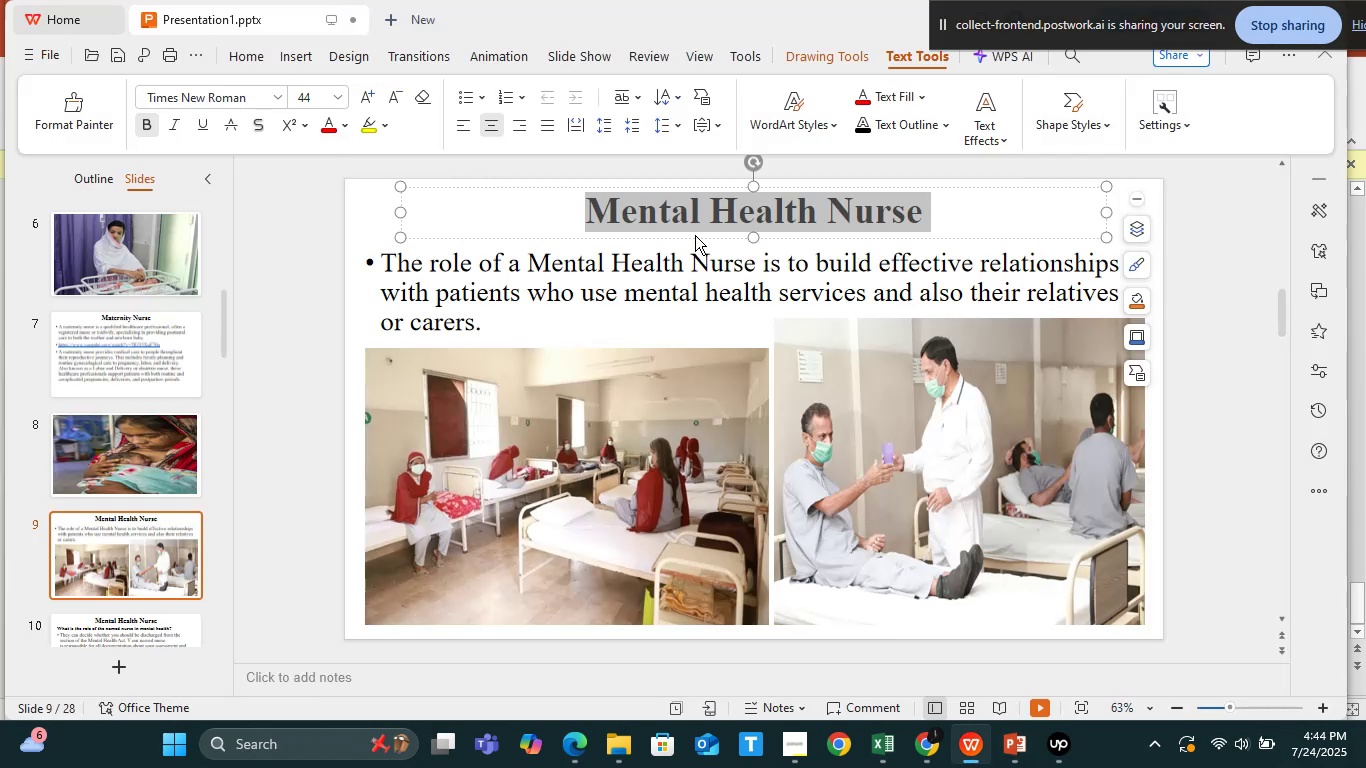 
key(Control+C)
 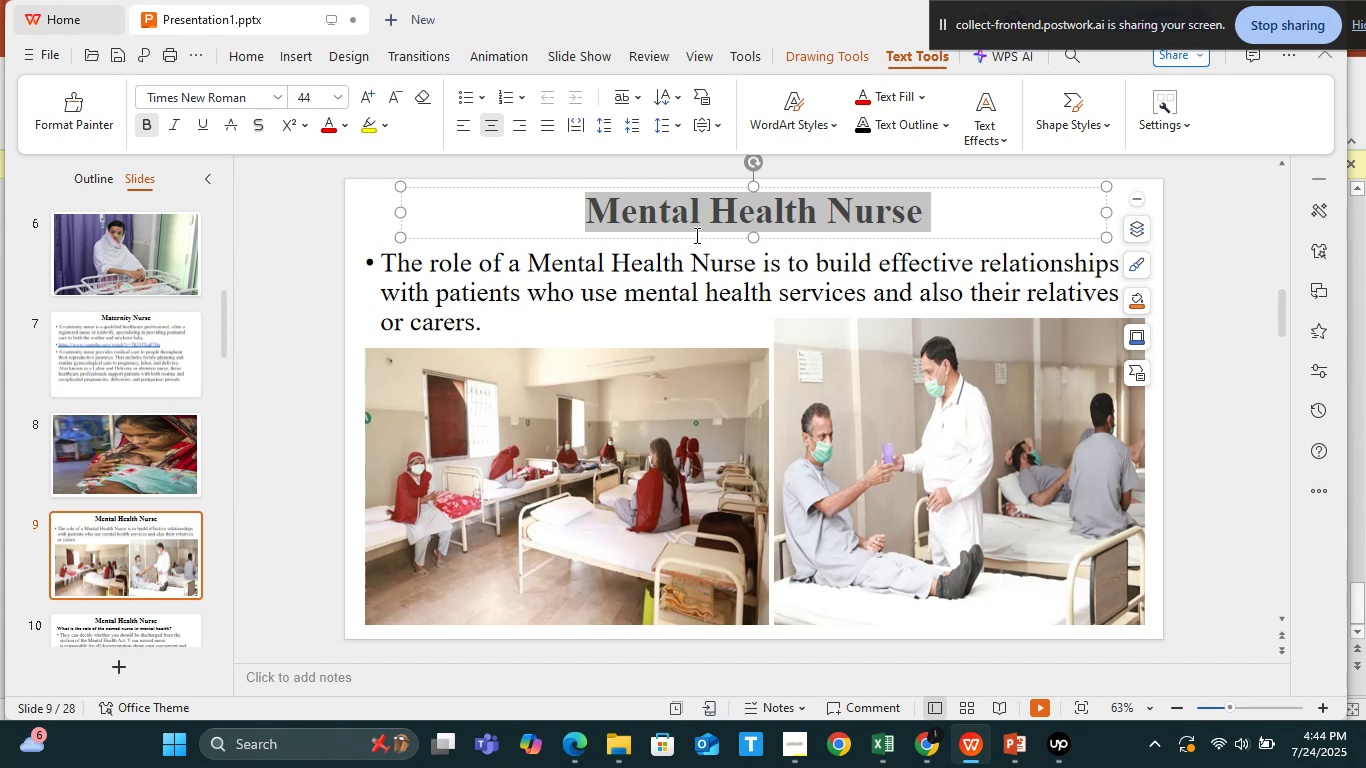 
key(Alt+Tab)
 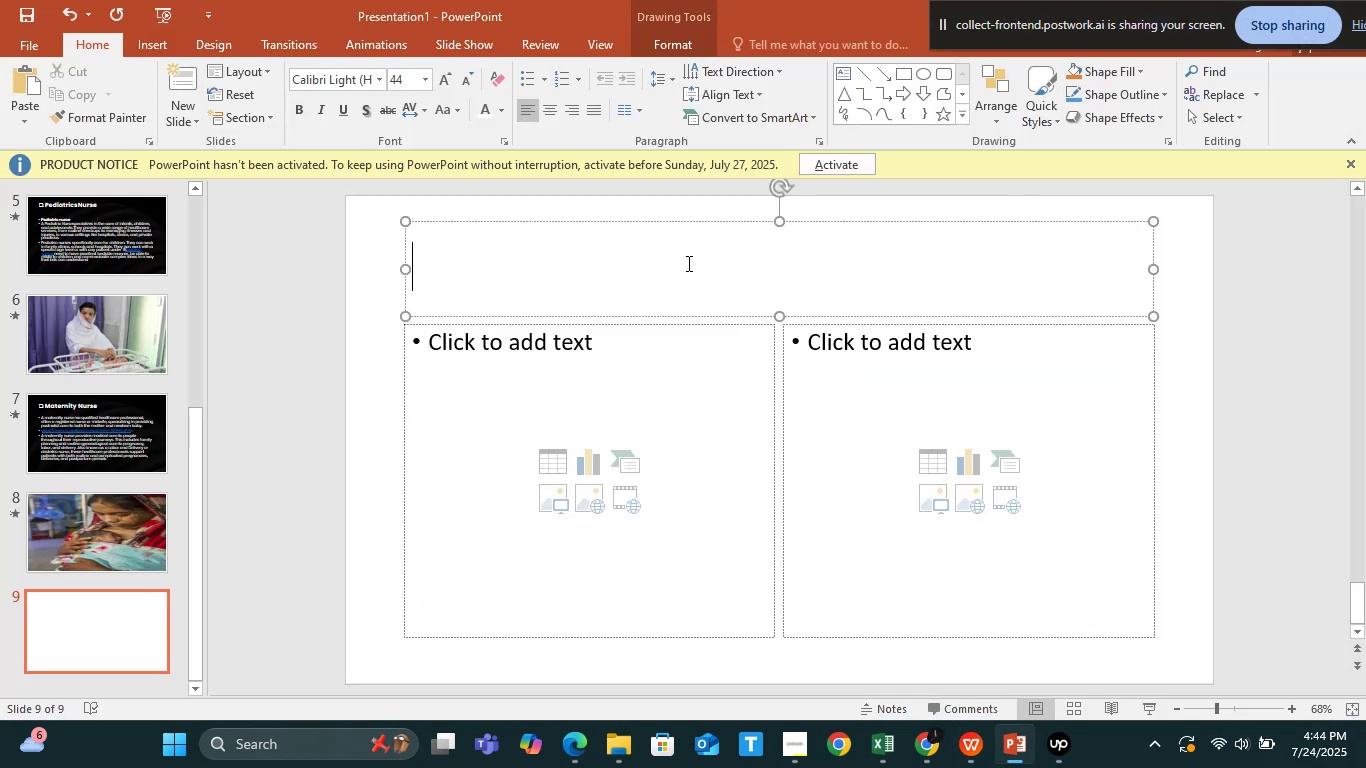 
key(Shift+V)
 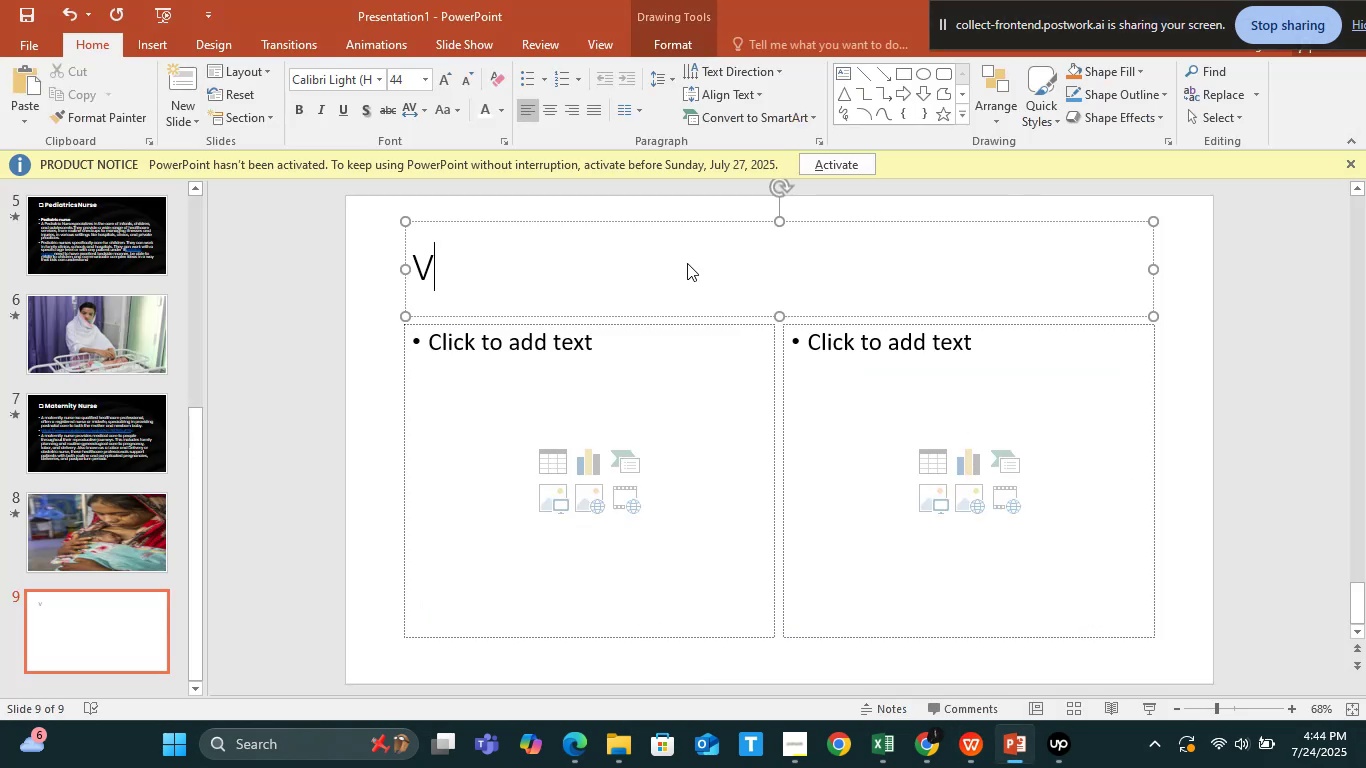 
key(Backspace)
 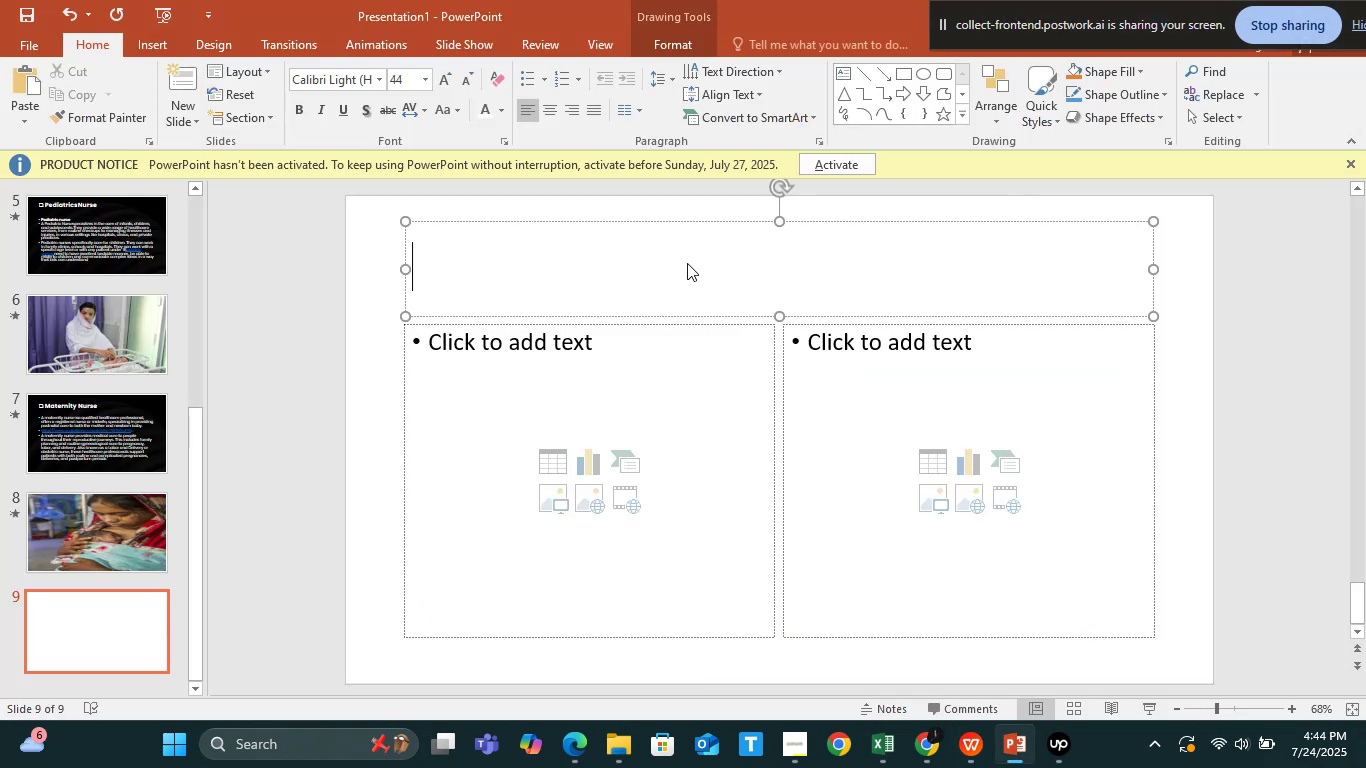 
key(Control+V)
 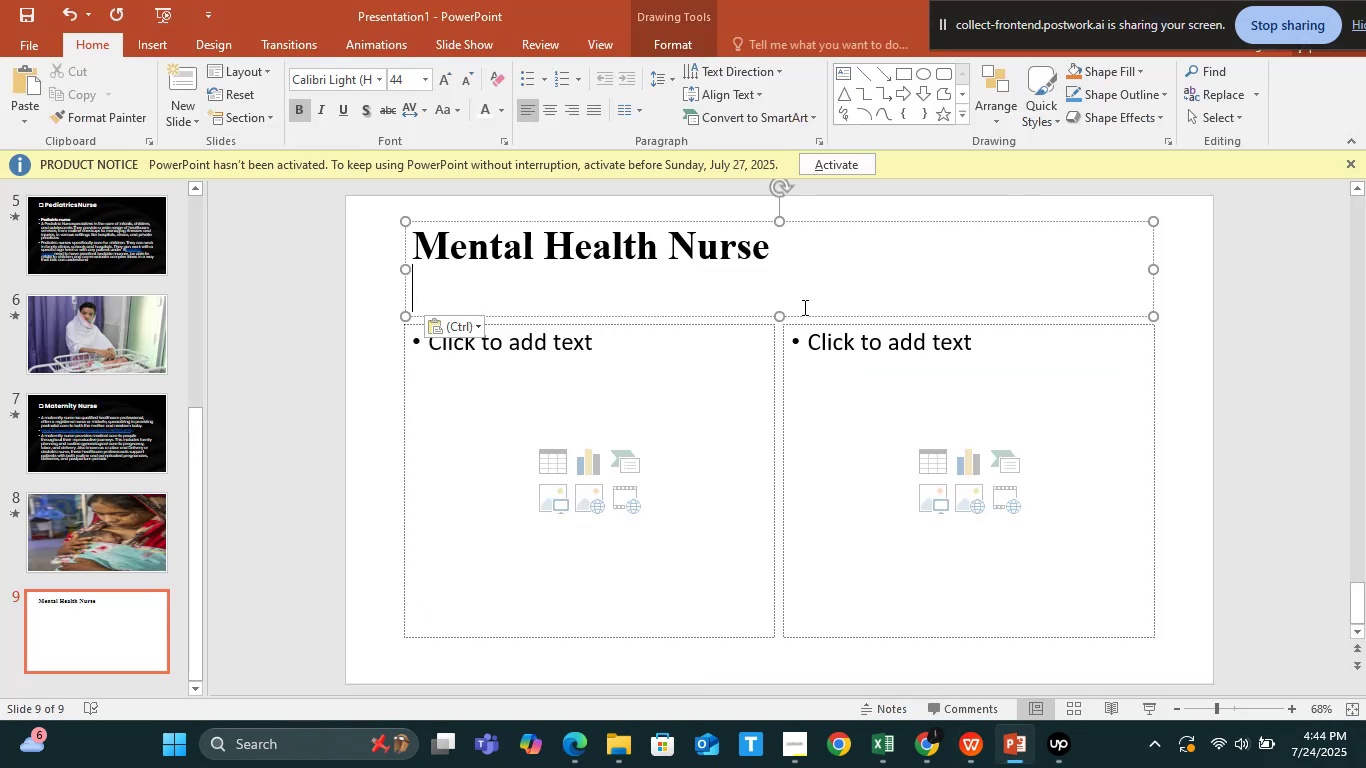 
left_click_drag(start_coordinate=[775, 314], to_coordinate=[774, 305])
 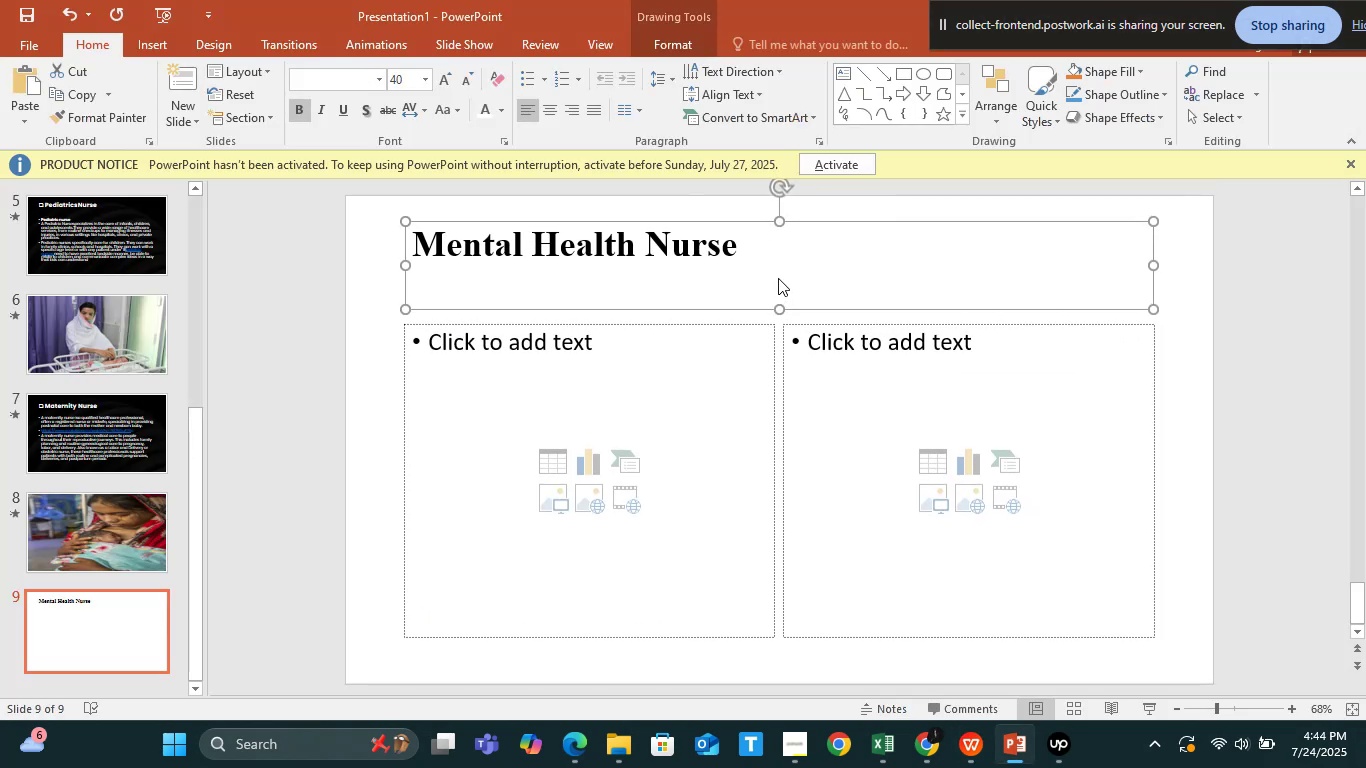 
left_click([778, 278])
 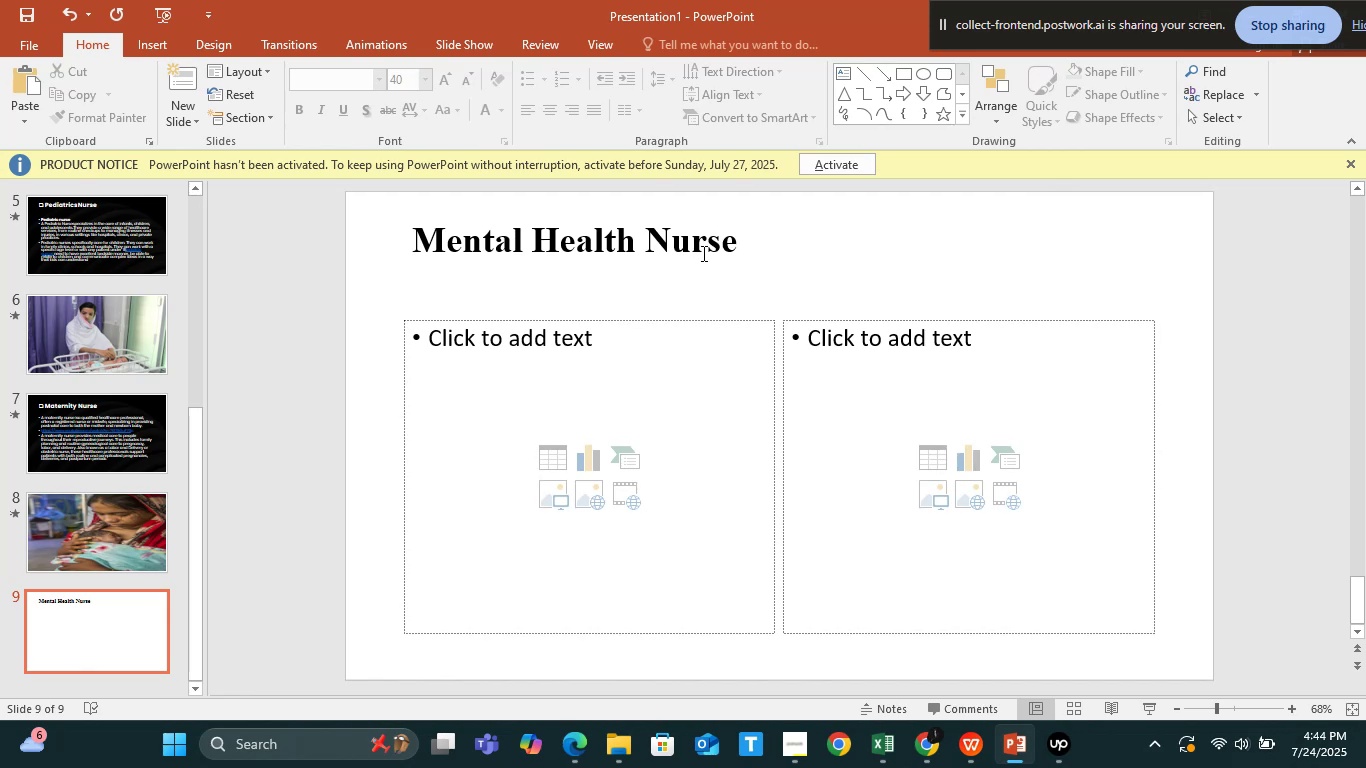 
left_click([702, 252])
 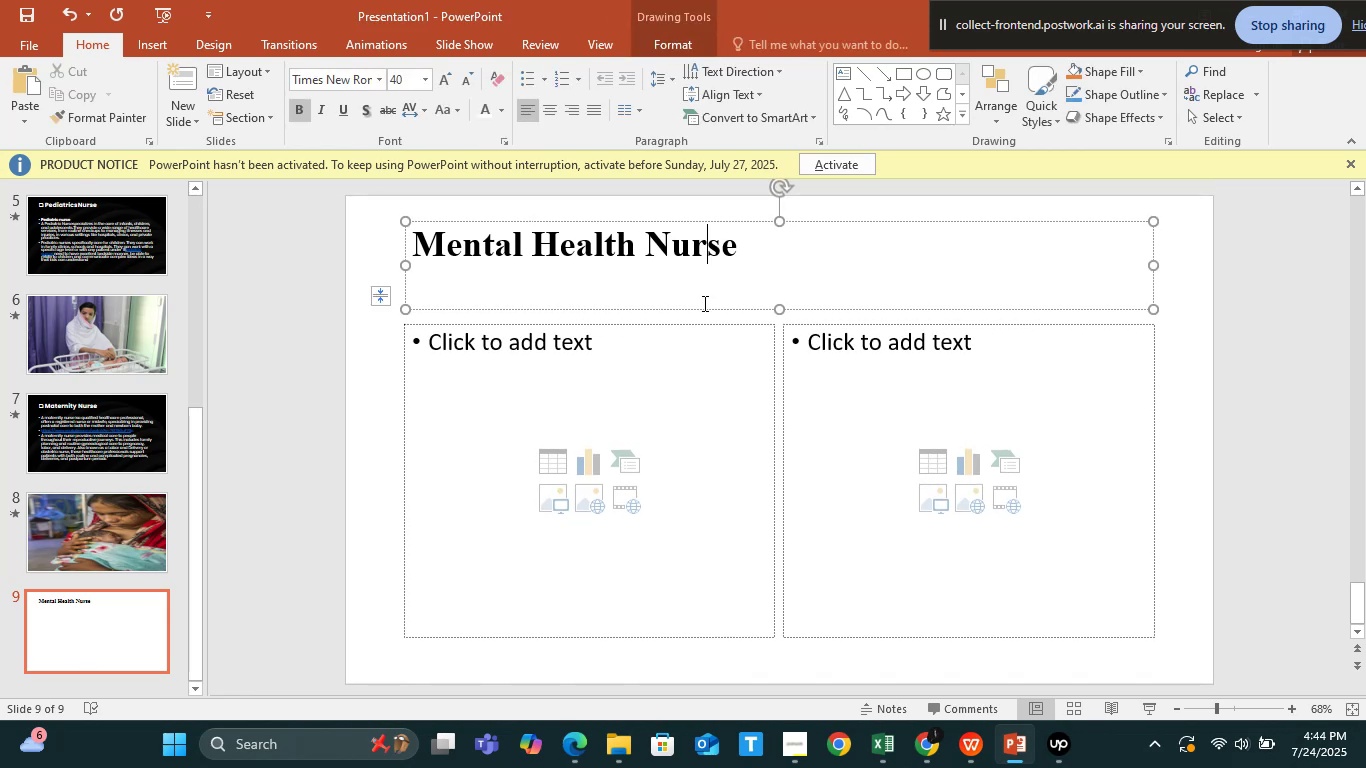 
left_click([703, 303])
 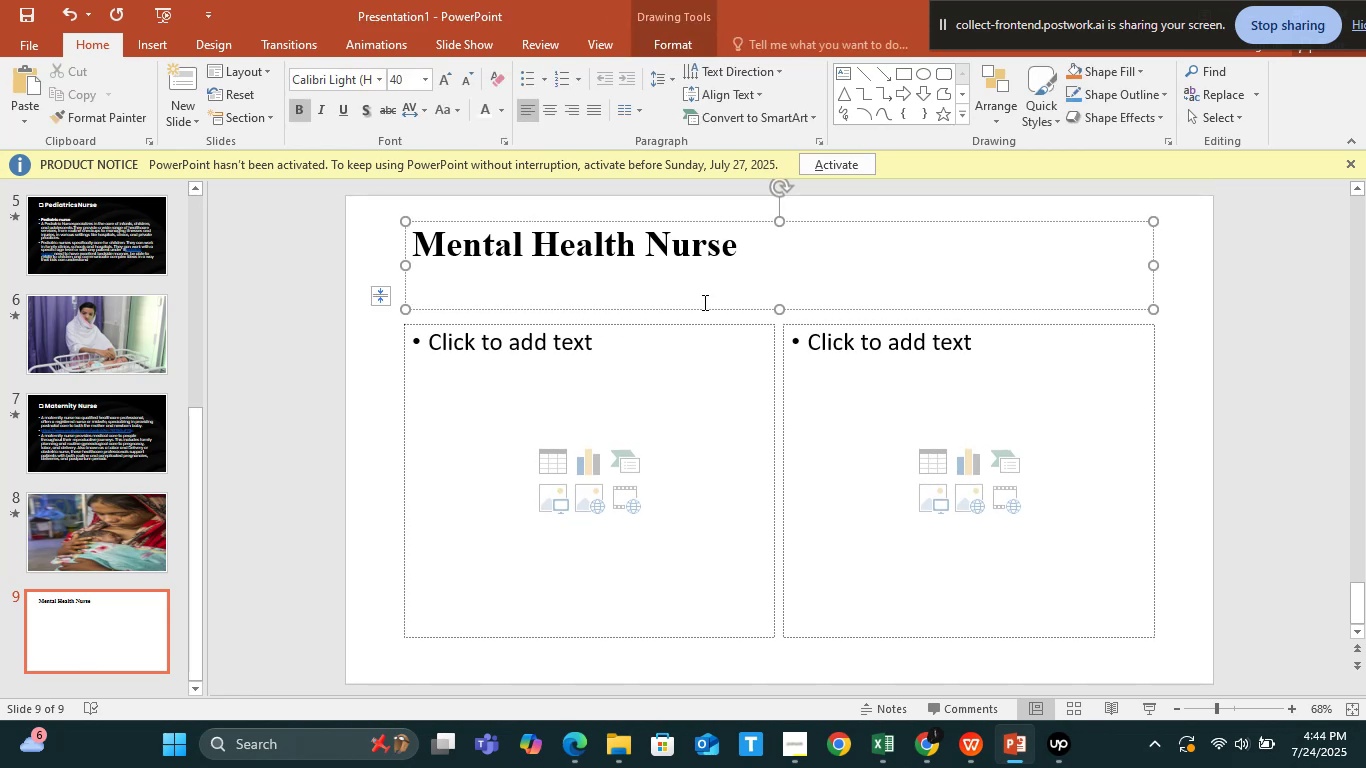 
key(Backspace)
 